 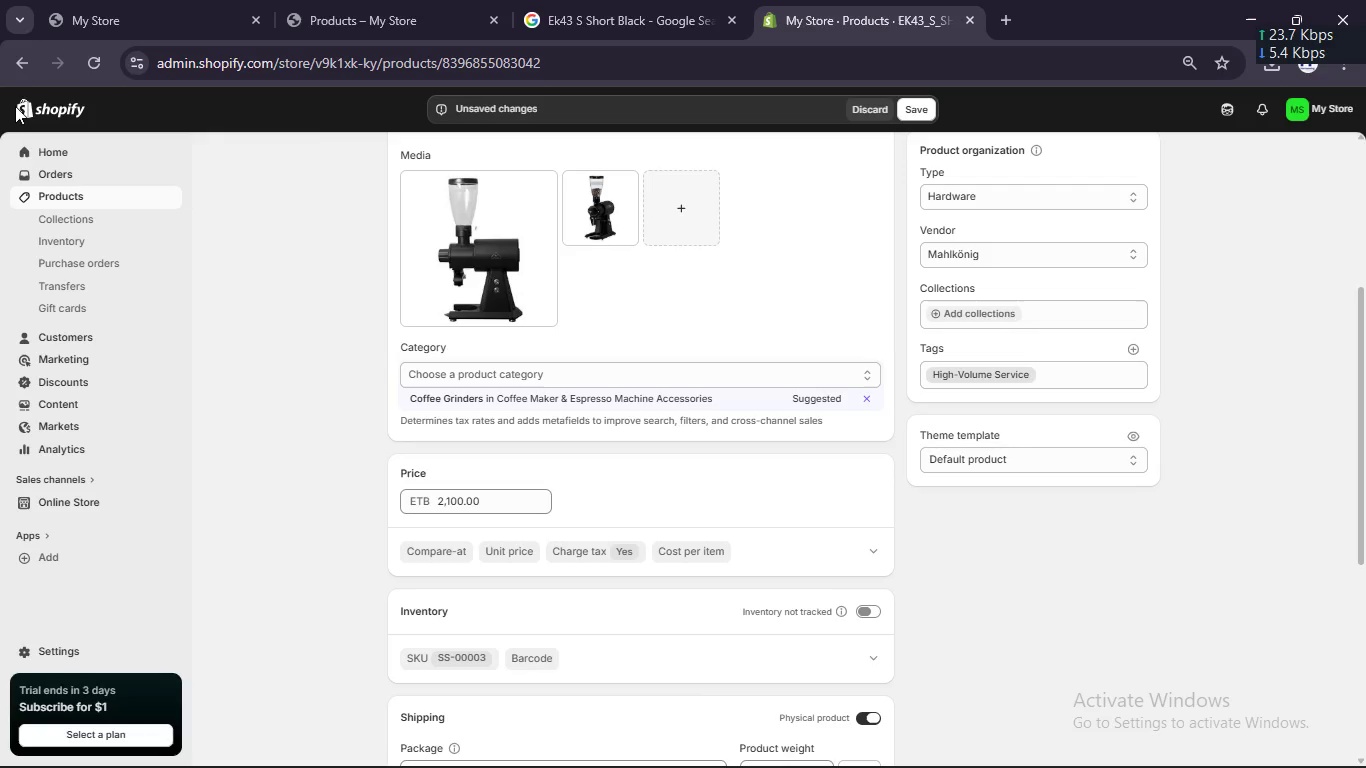 
scroll: coordinate [413, 368], scroll_direction: down, amount: 1.0
 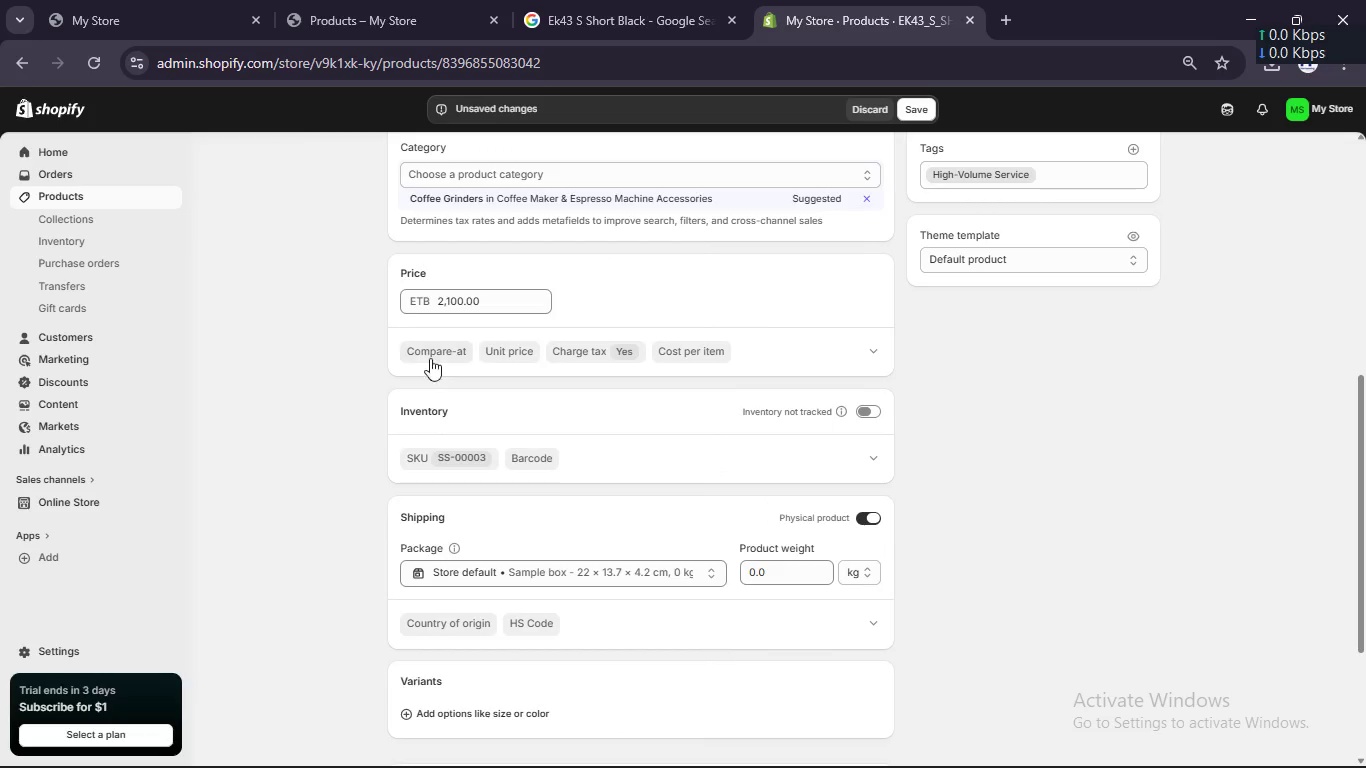 
left_click([431, 357])
 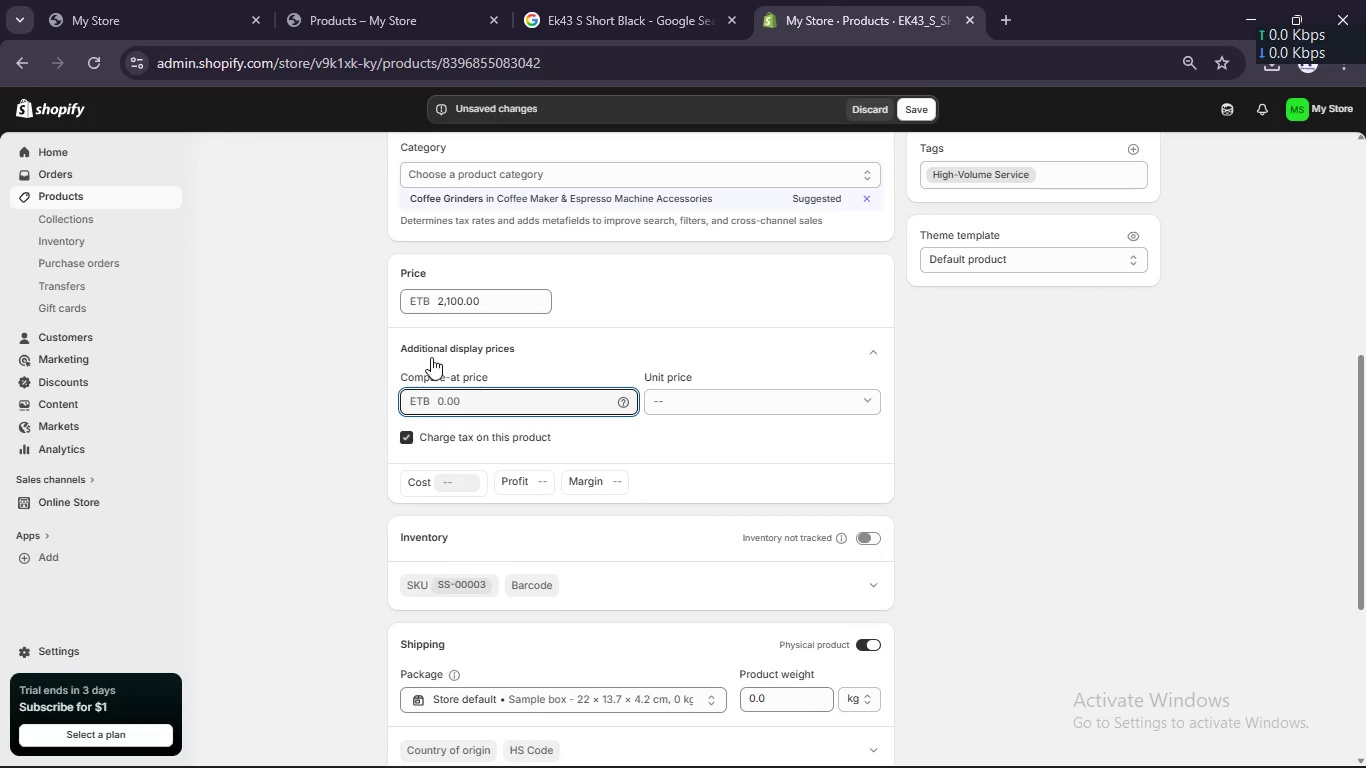 
wait(5.94)
 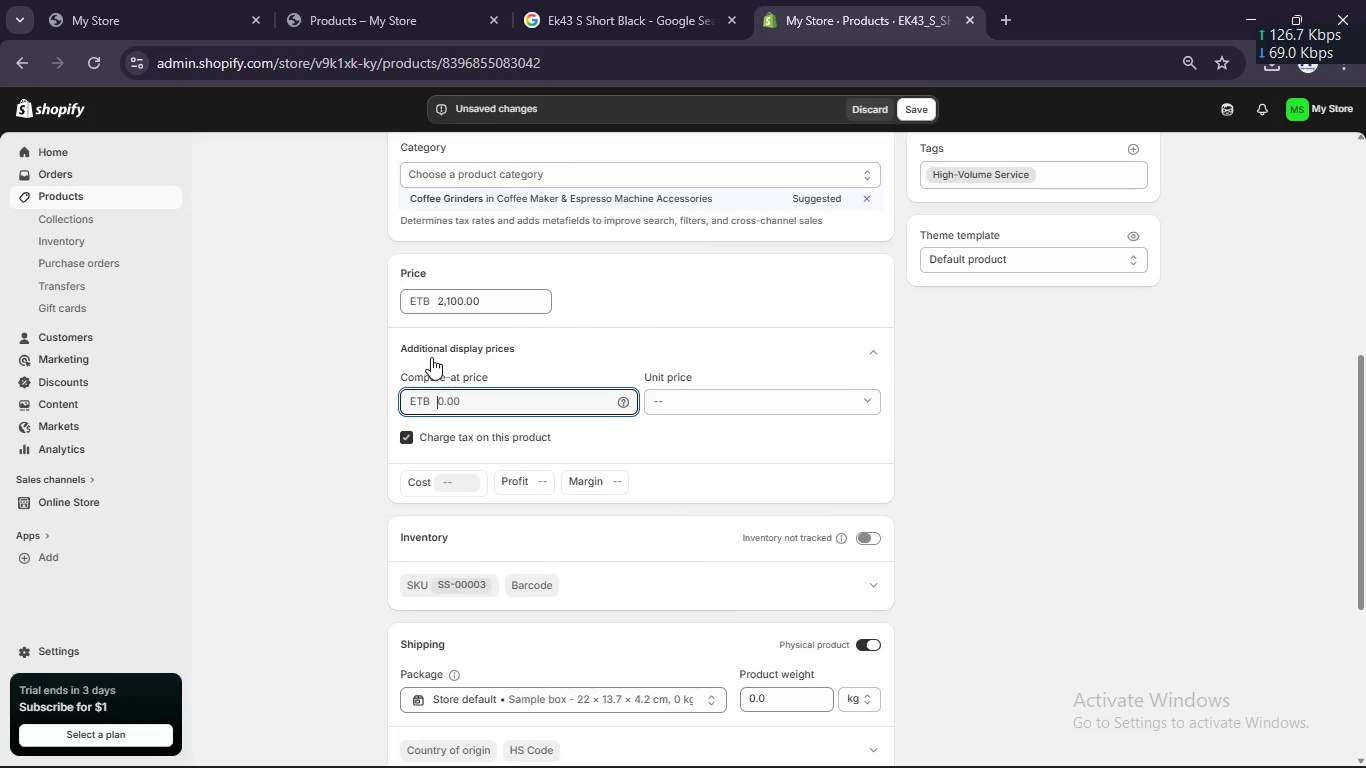 
key(Numpad3)
 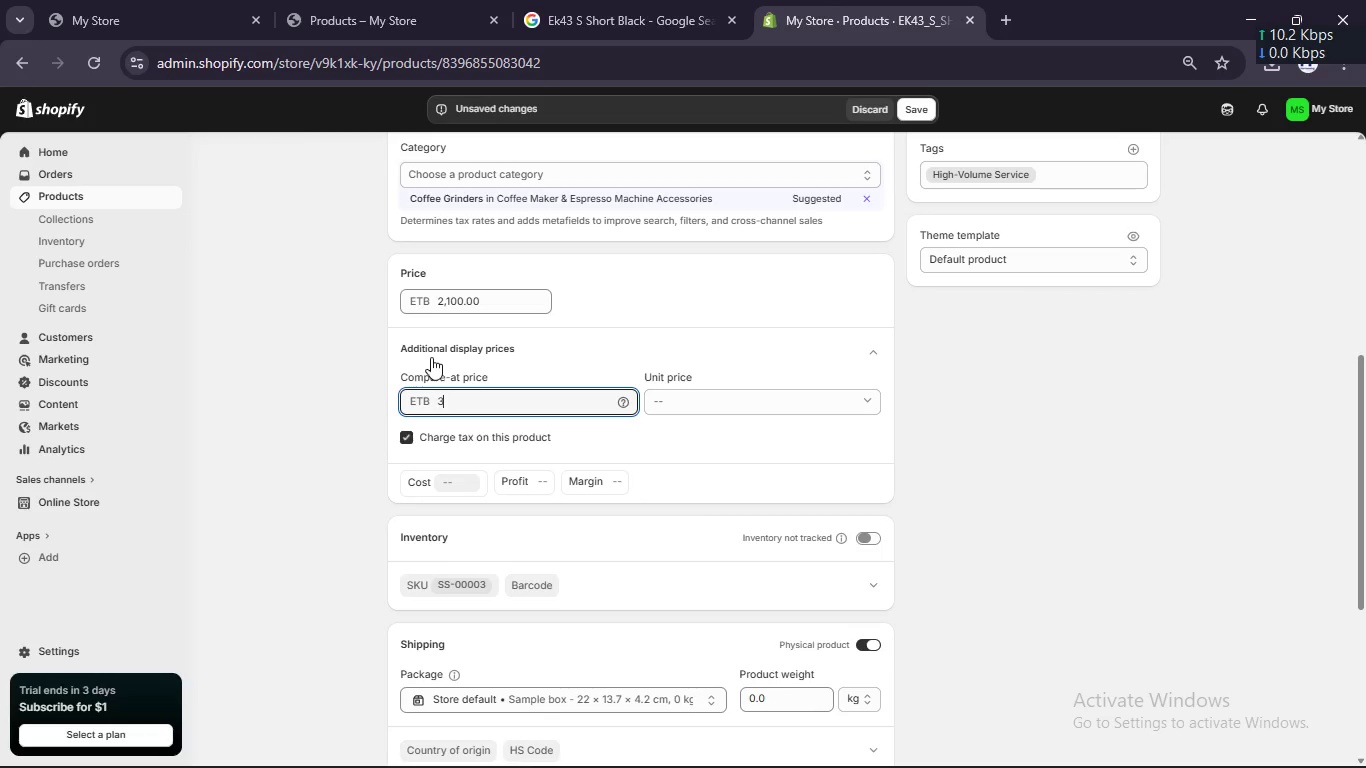 
key(Numpad5)
 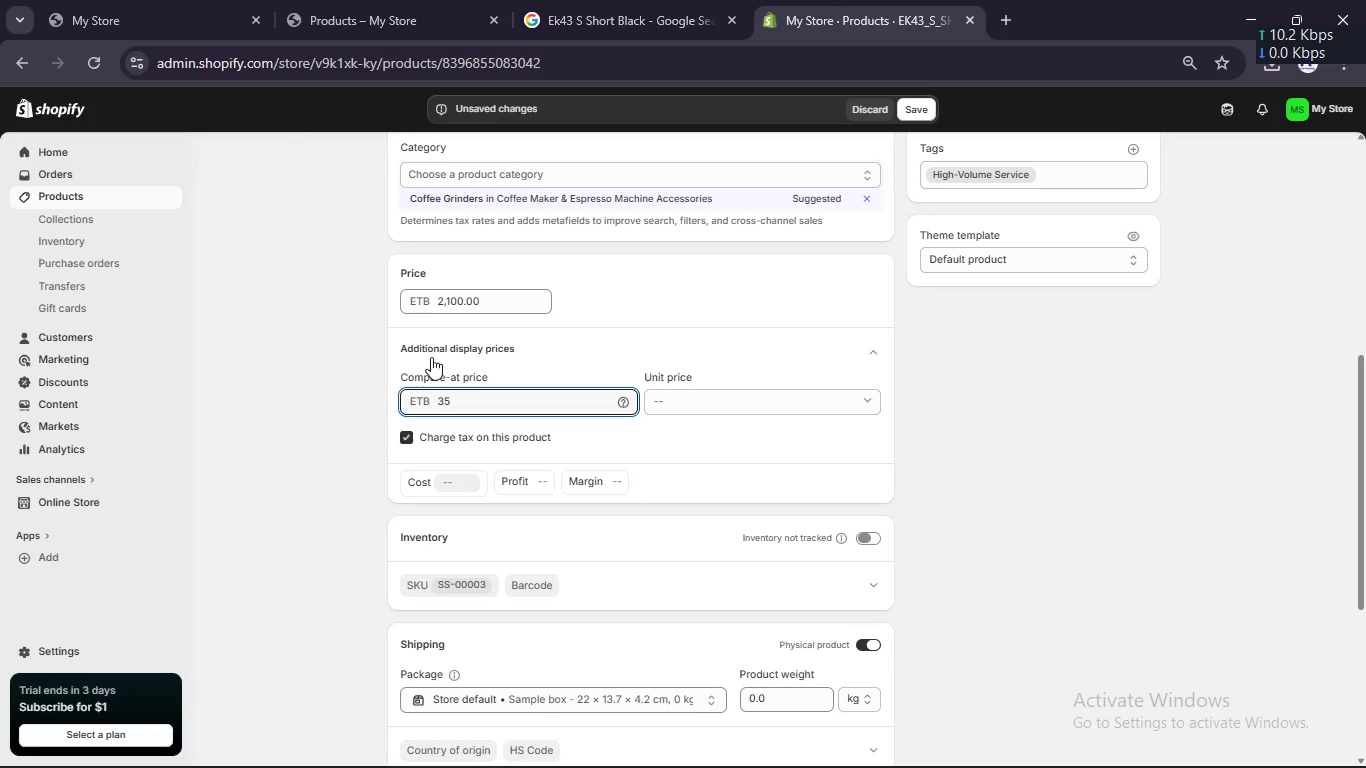 
key(Numpad2)
 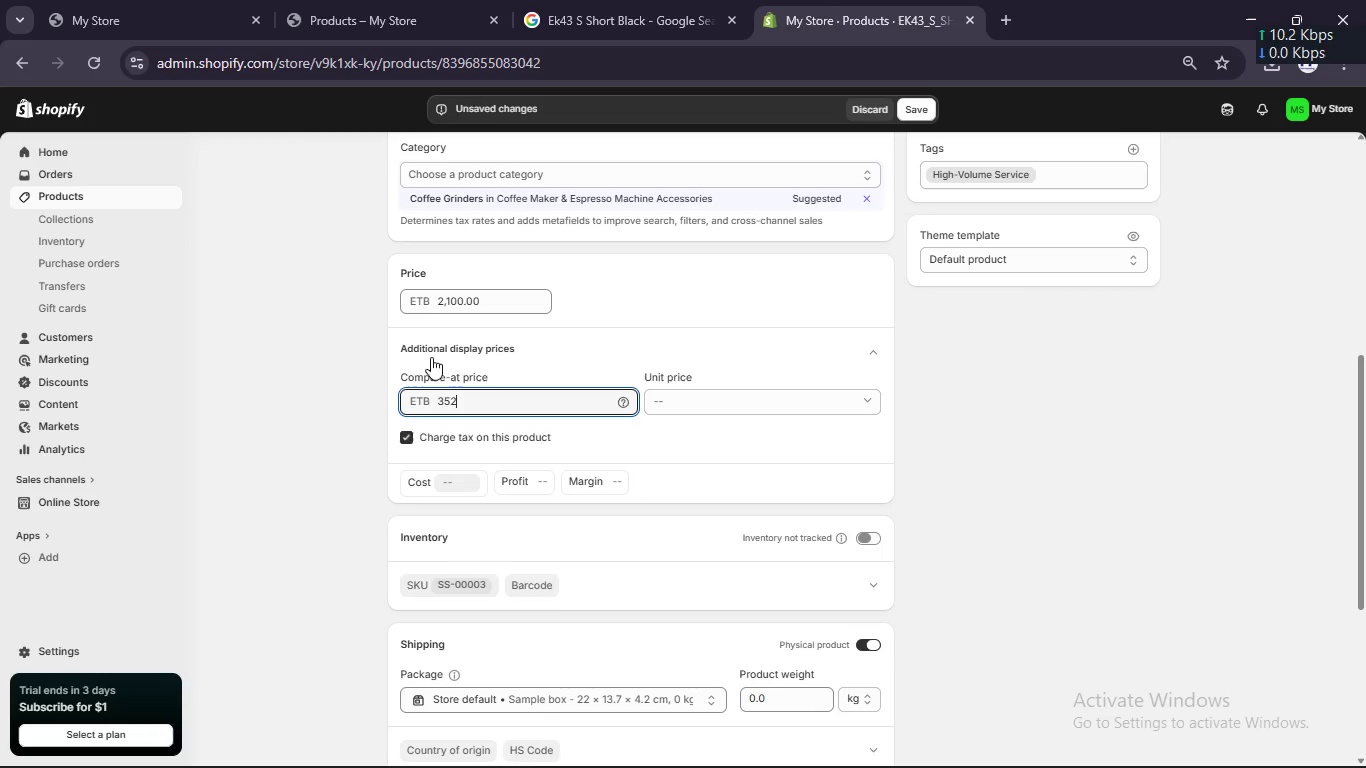 
key(Numpad7)
 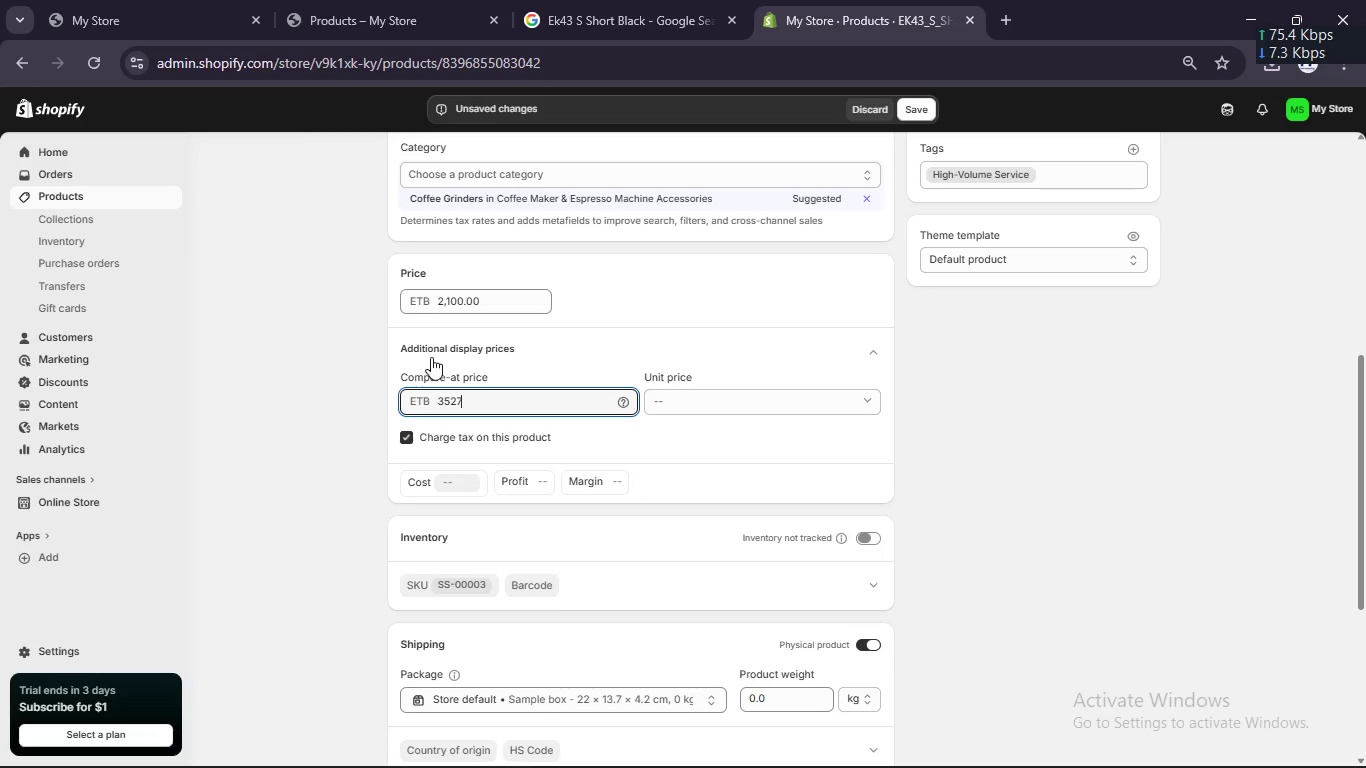 
key(NumpadDecimal)
 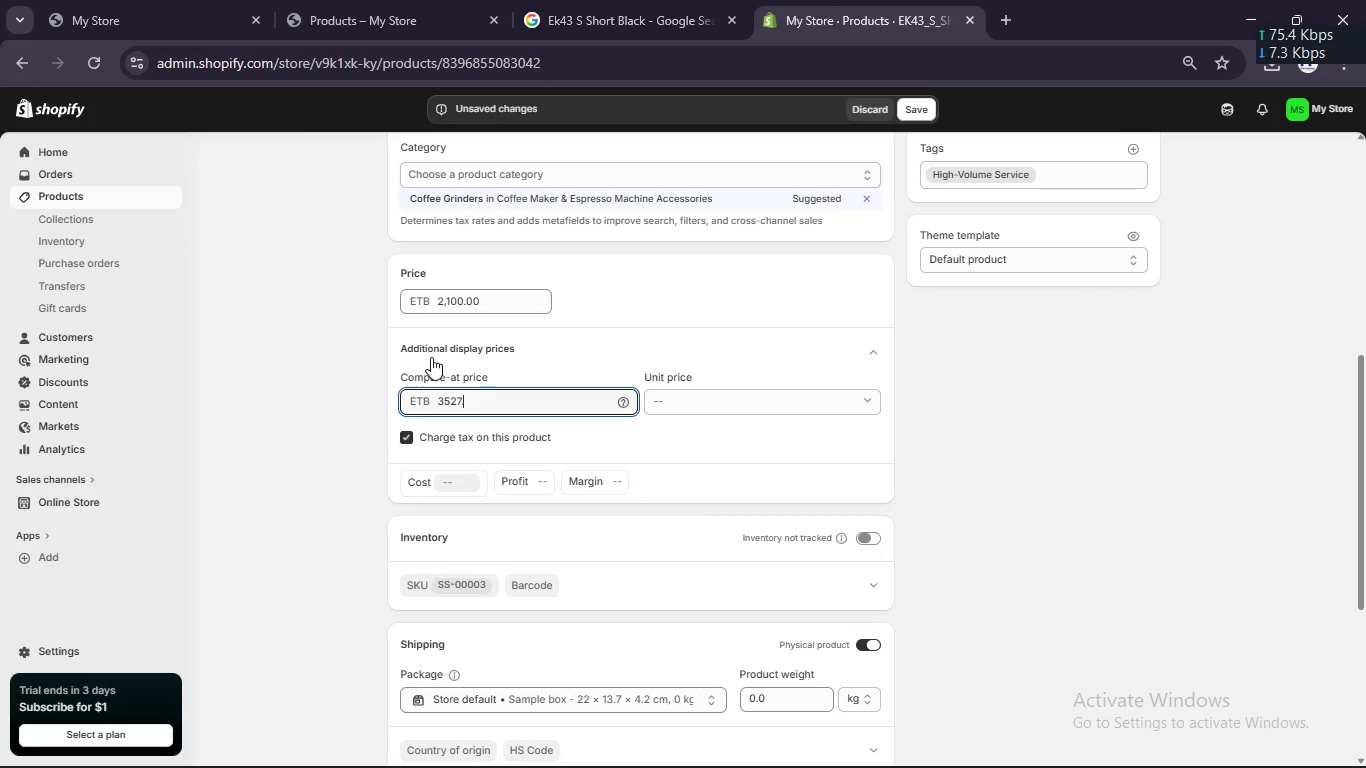 
key(Numpad9)
 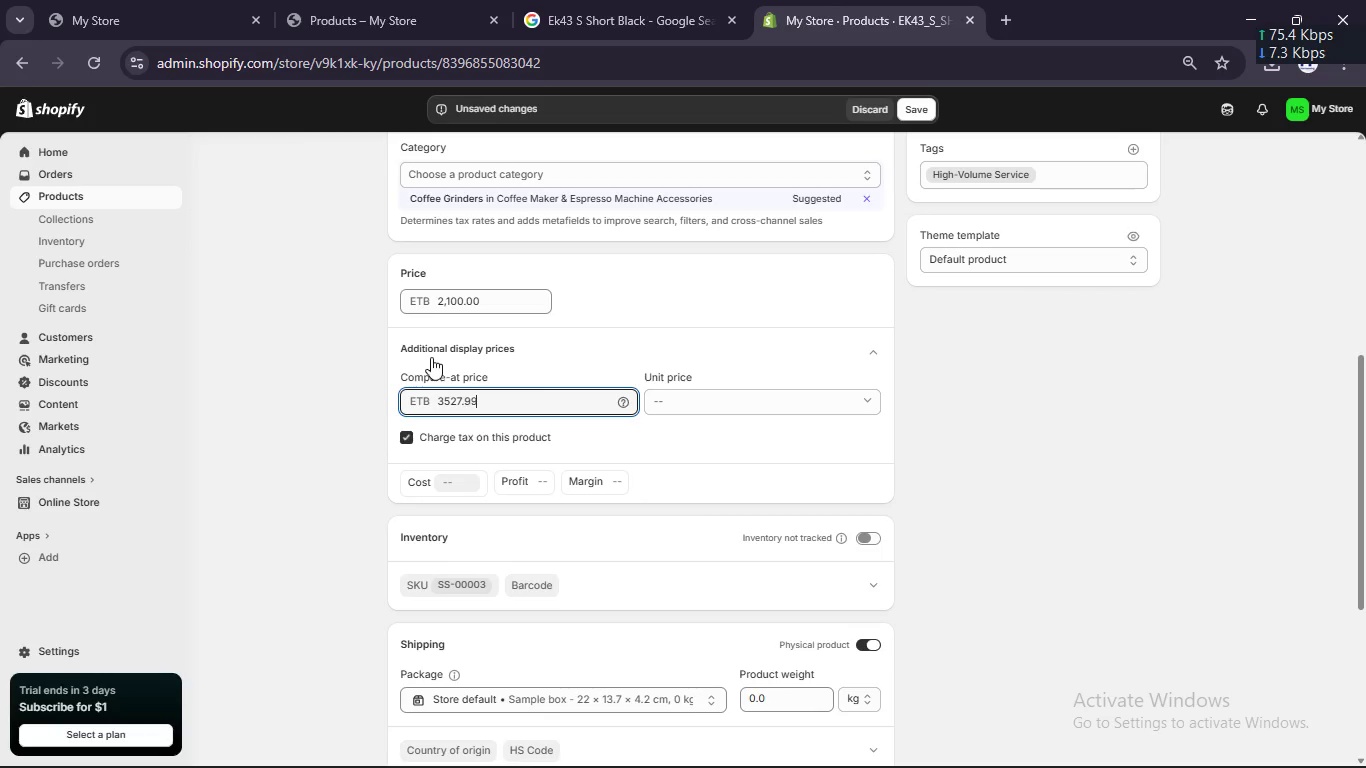 
key(Numpad9)
 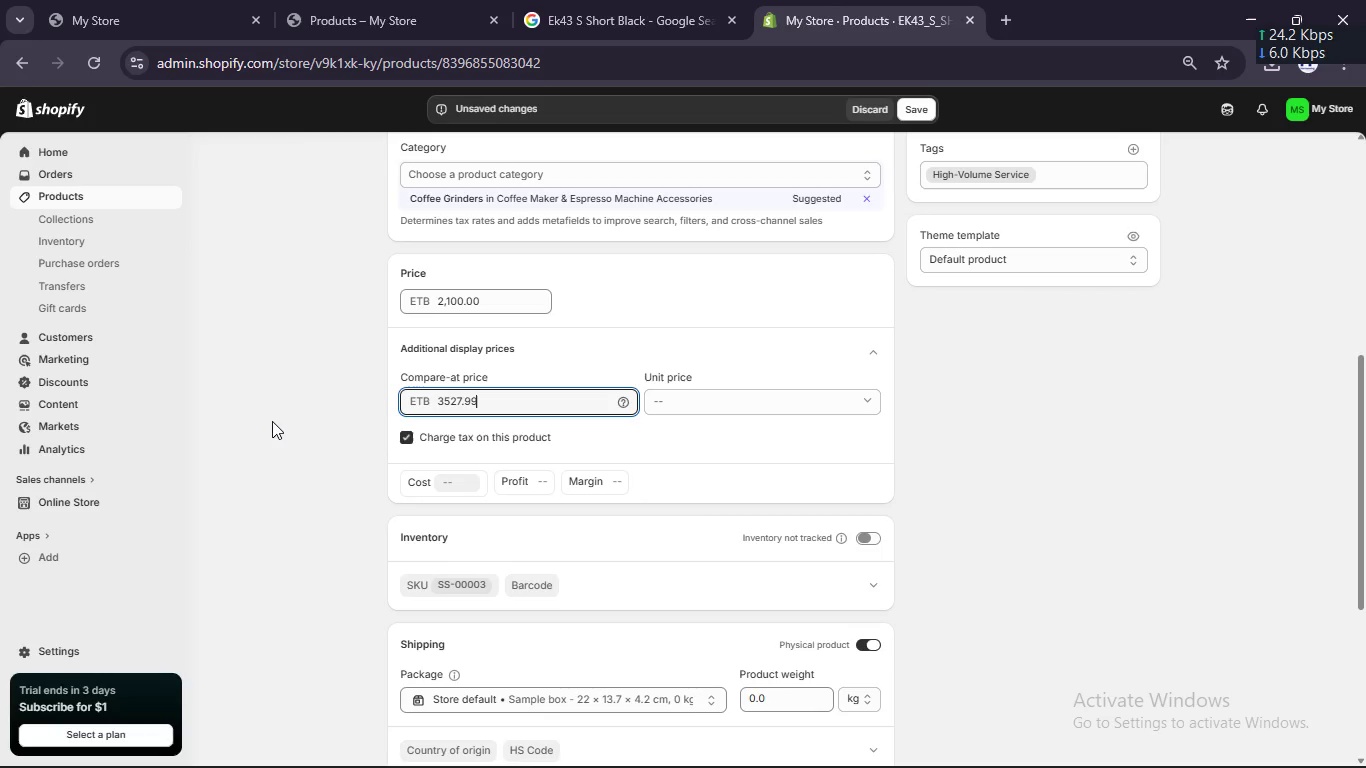 
left_click([232, 443])
 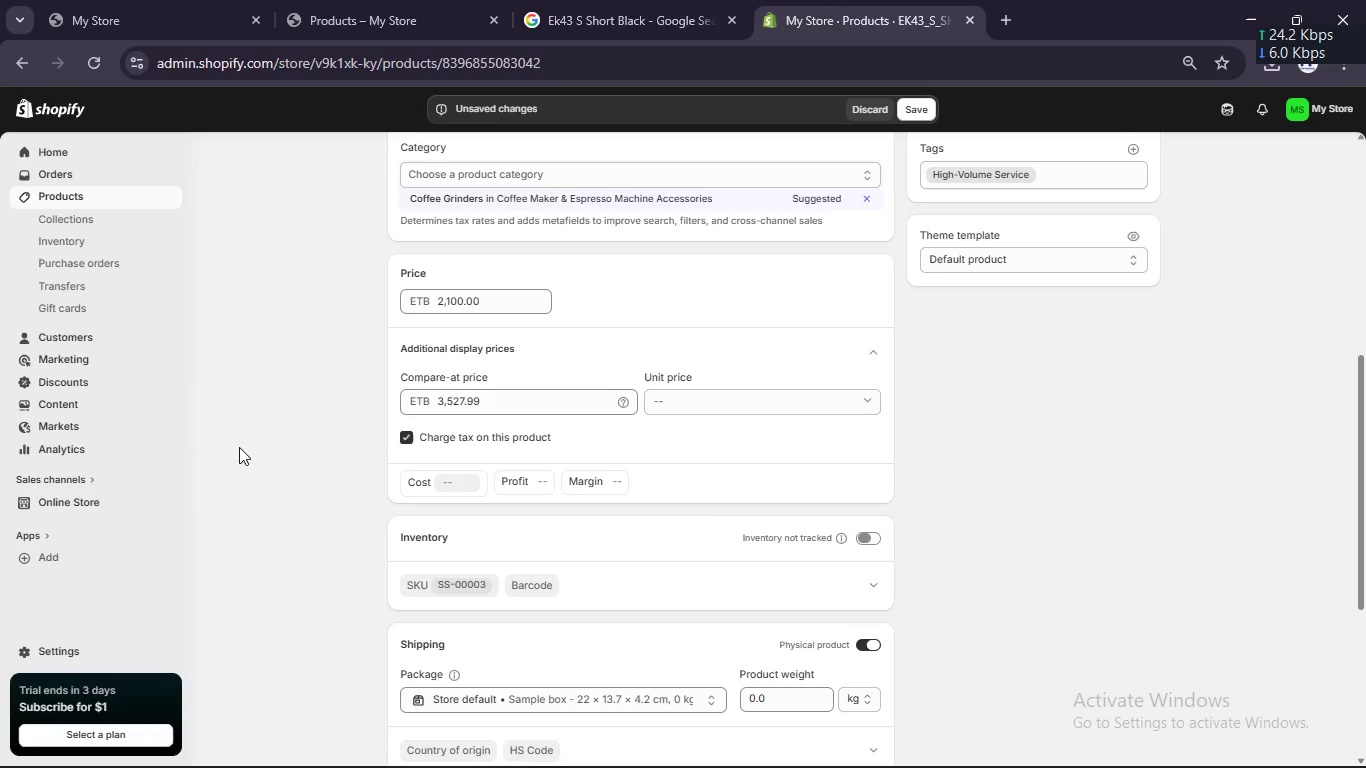 
scroll: coordinate [254, 460], scroll_direction: down, amount: 1.0
 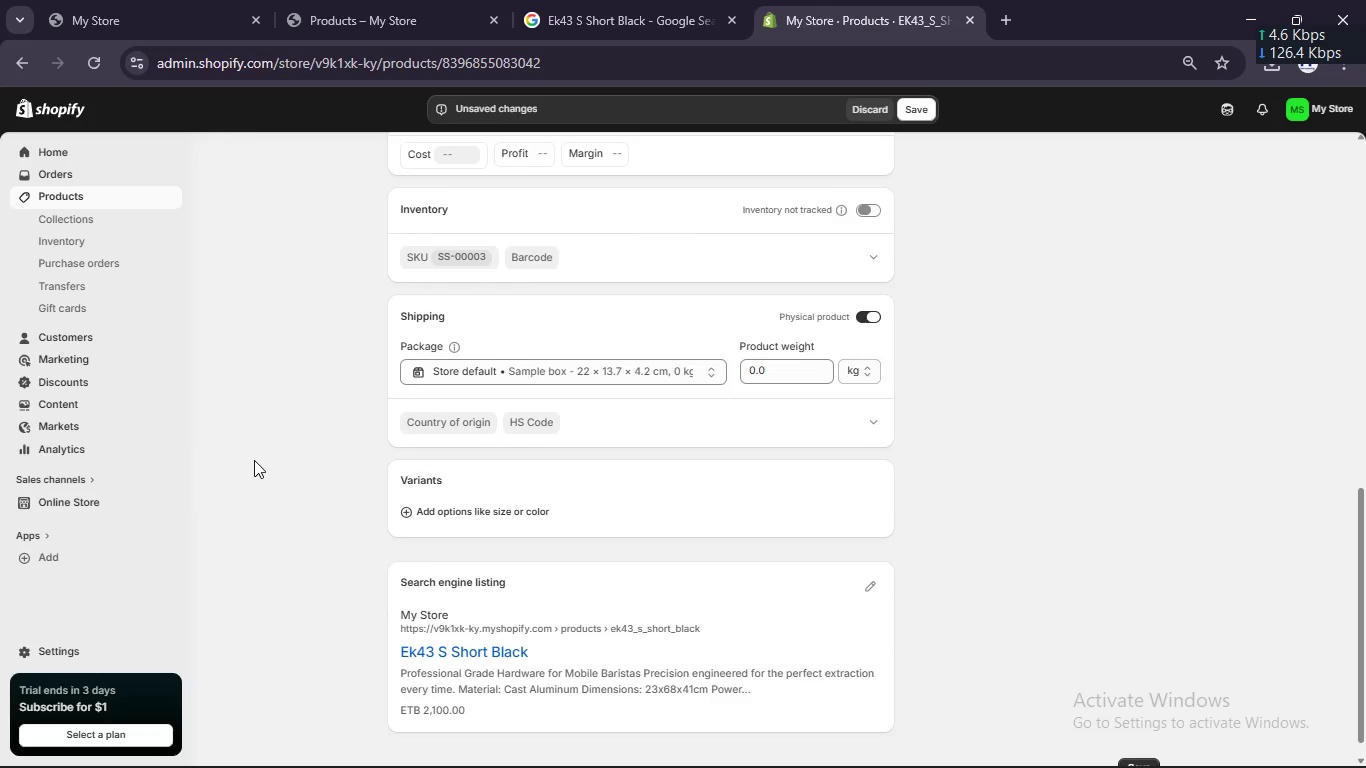 
scroll: coordinate [254, 460], scroll_direction: up, amount: 1.0
 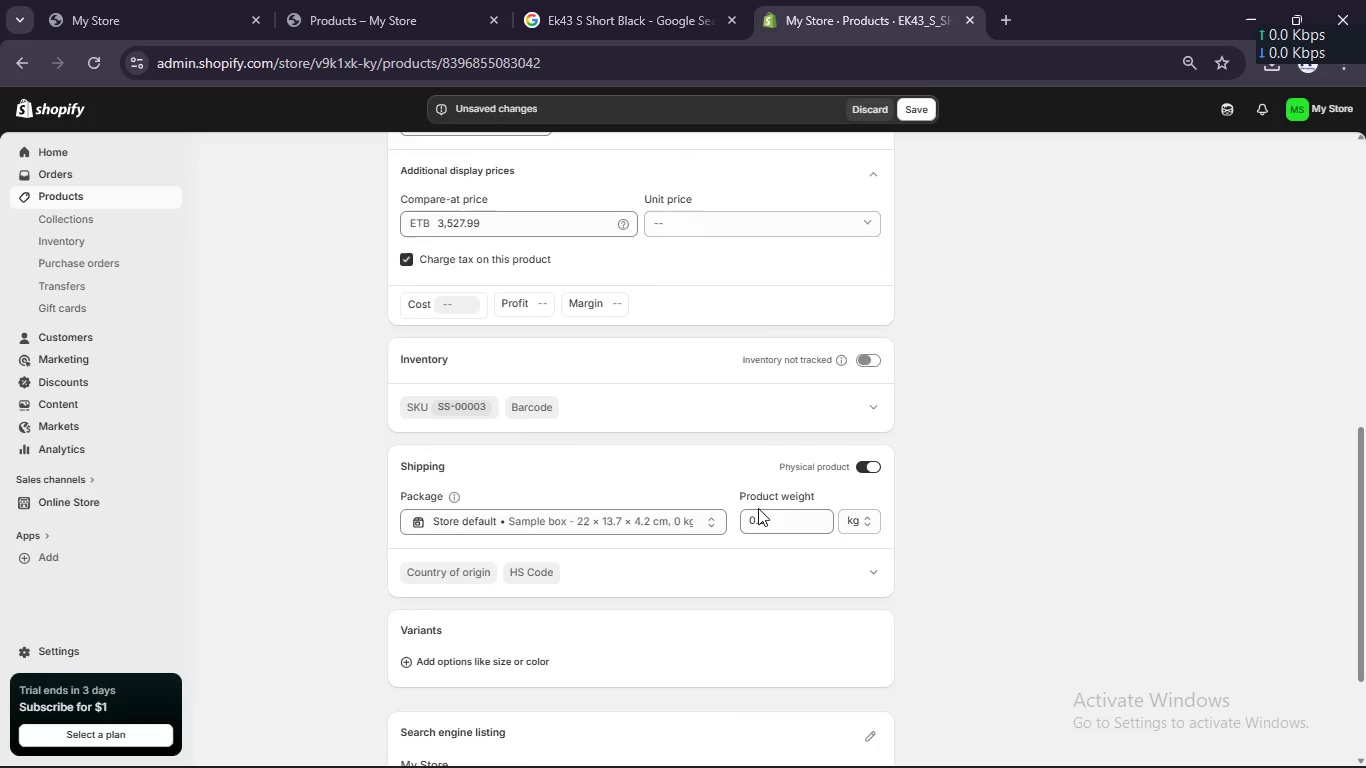 
left_click([757, 510])
 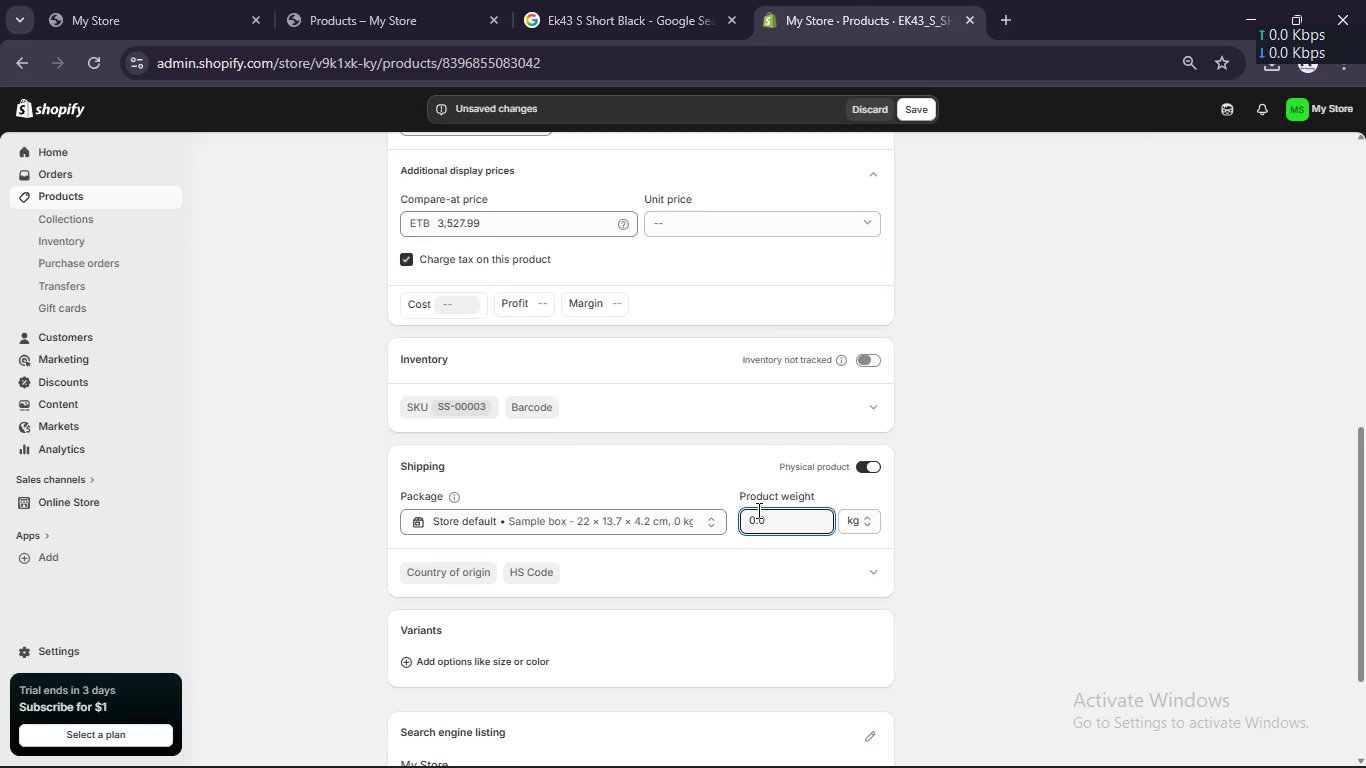 
key(ArrowLeft)
 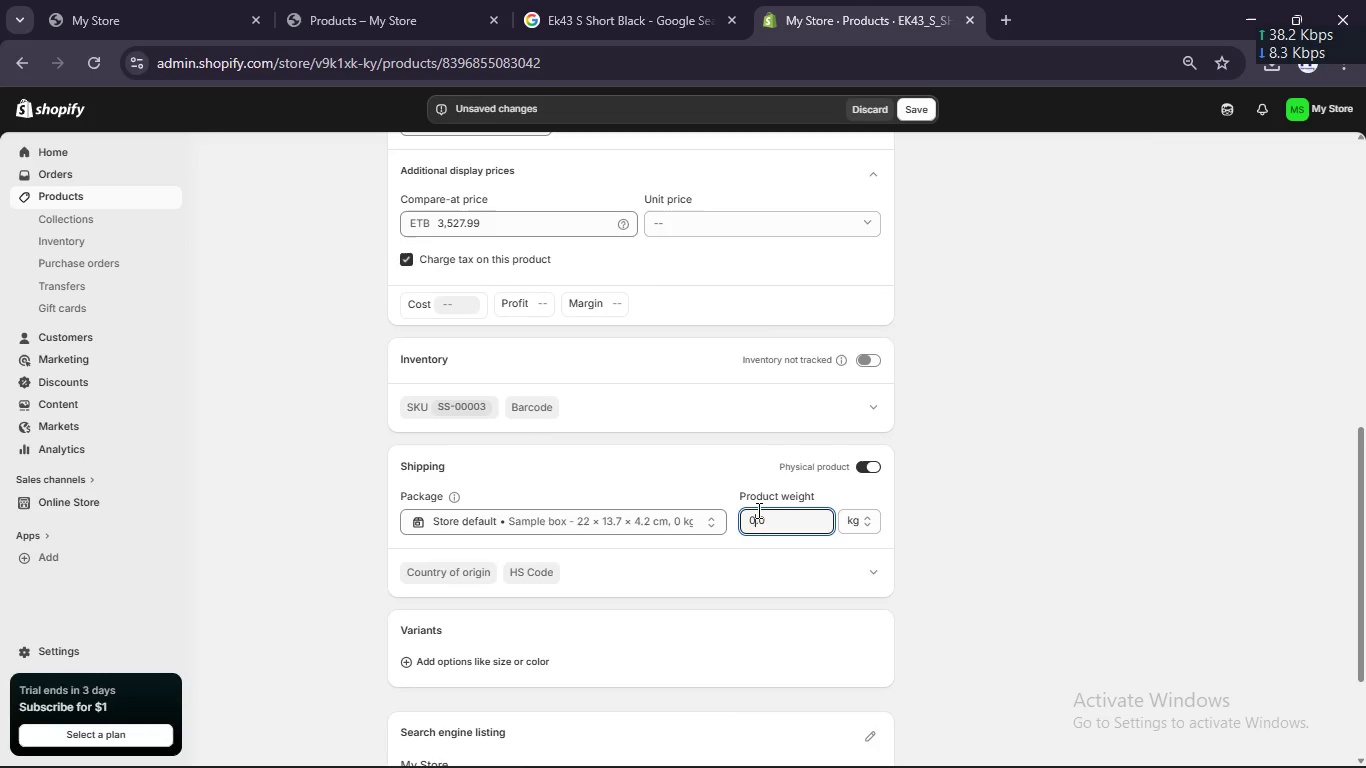 
key(Backspace)
 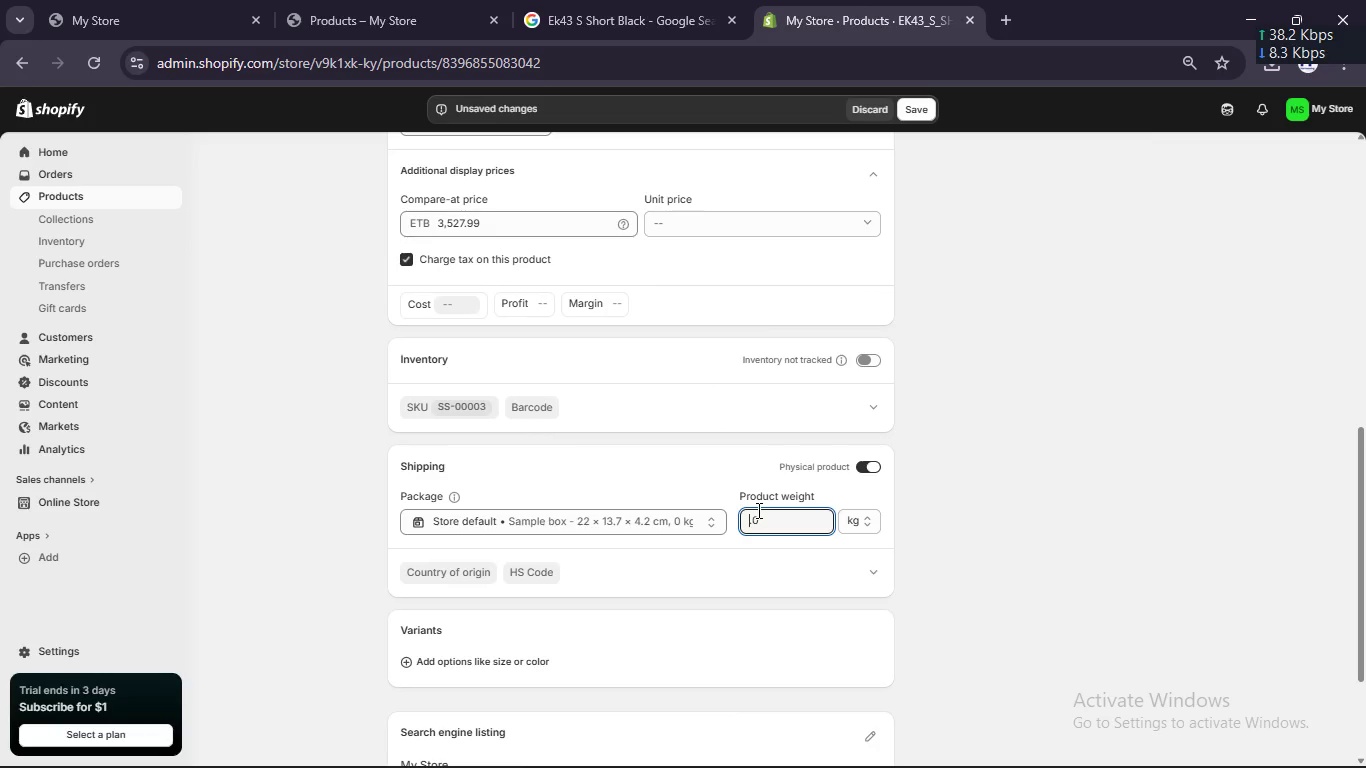 
key(Numpad2)
 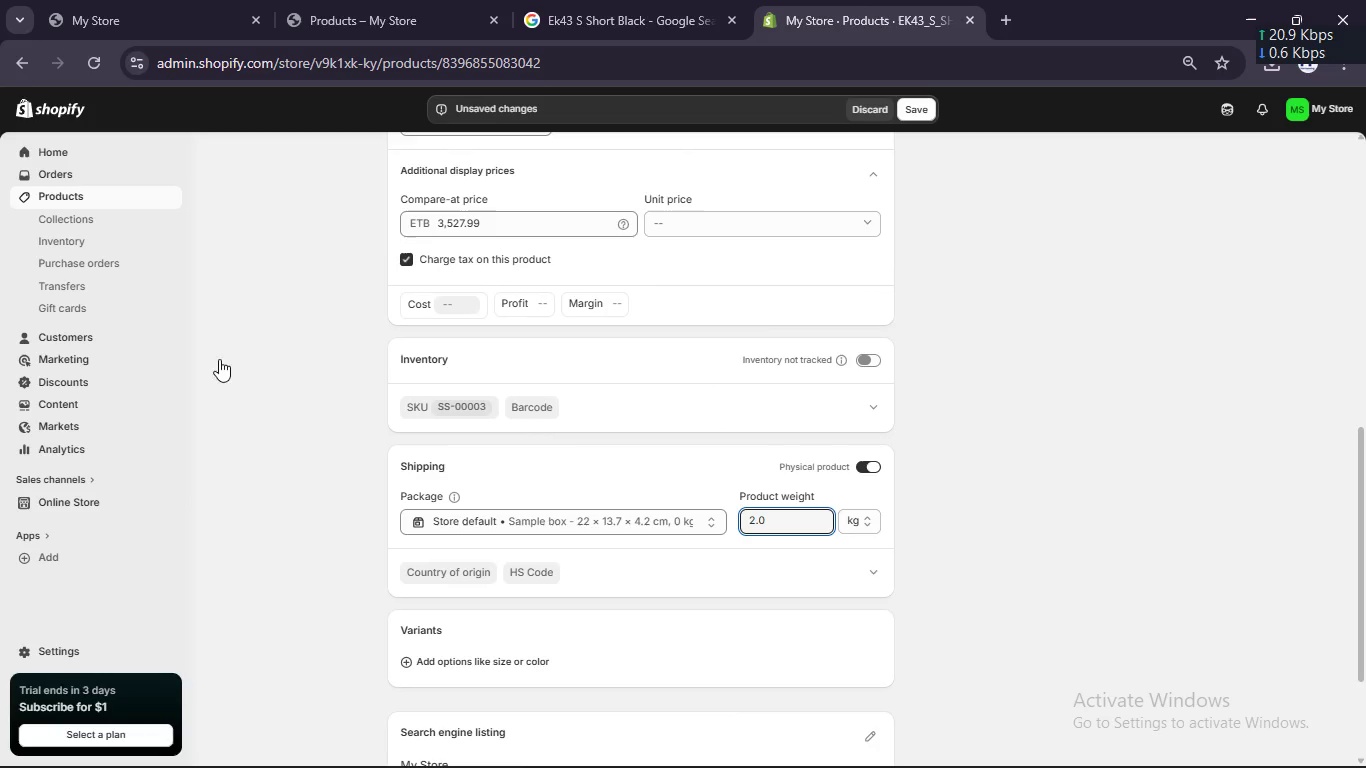 
left_click([277, 425])
 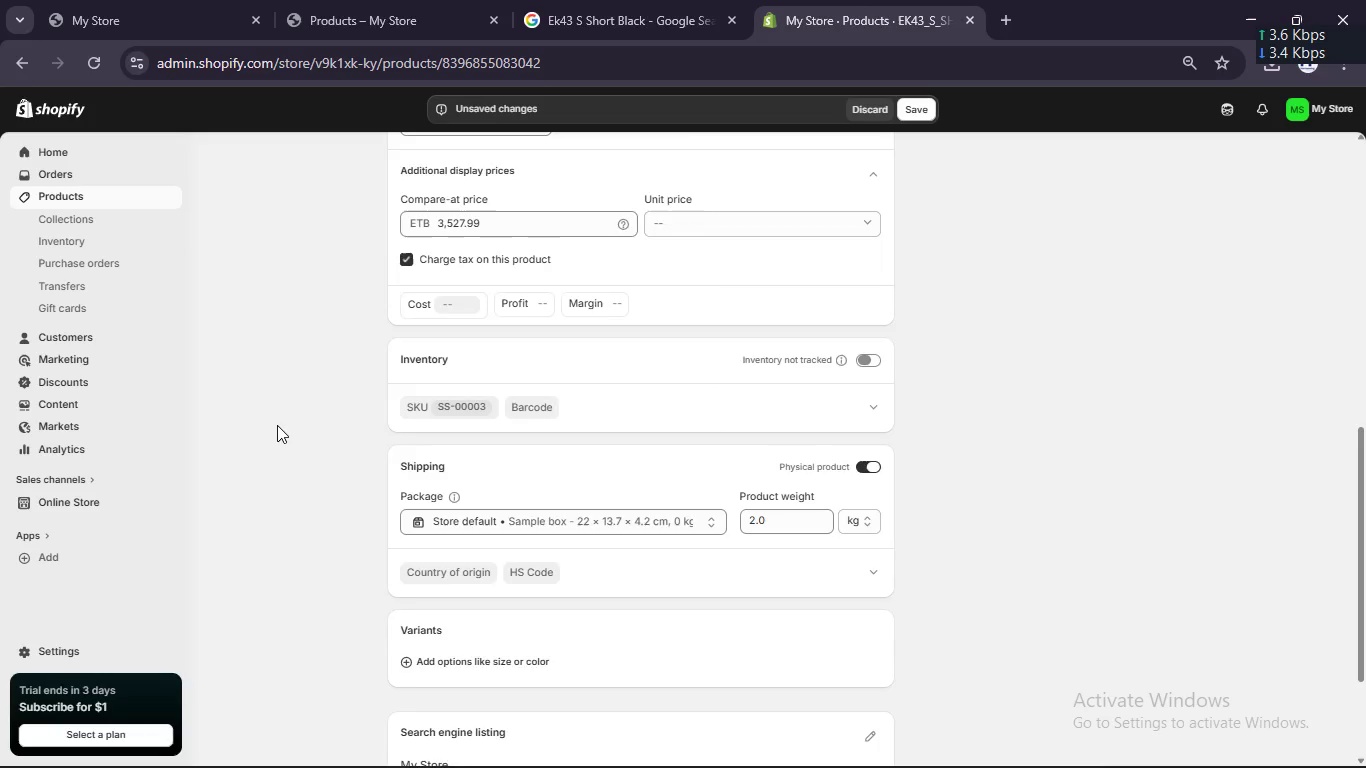 
scroll: coordinate [277, 425], scroll_direction: down, amount: 4.0
 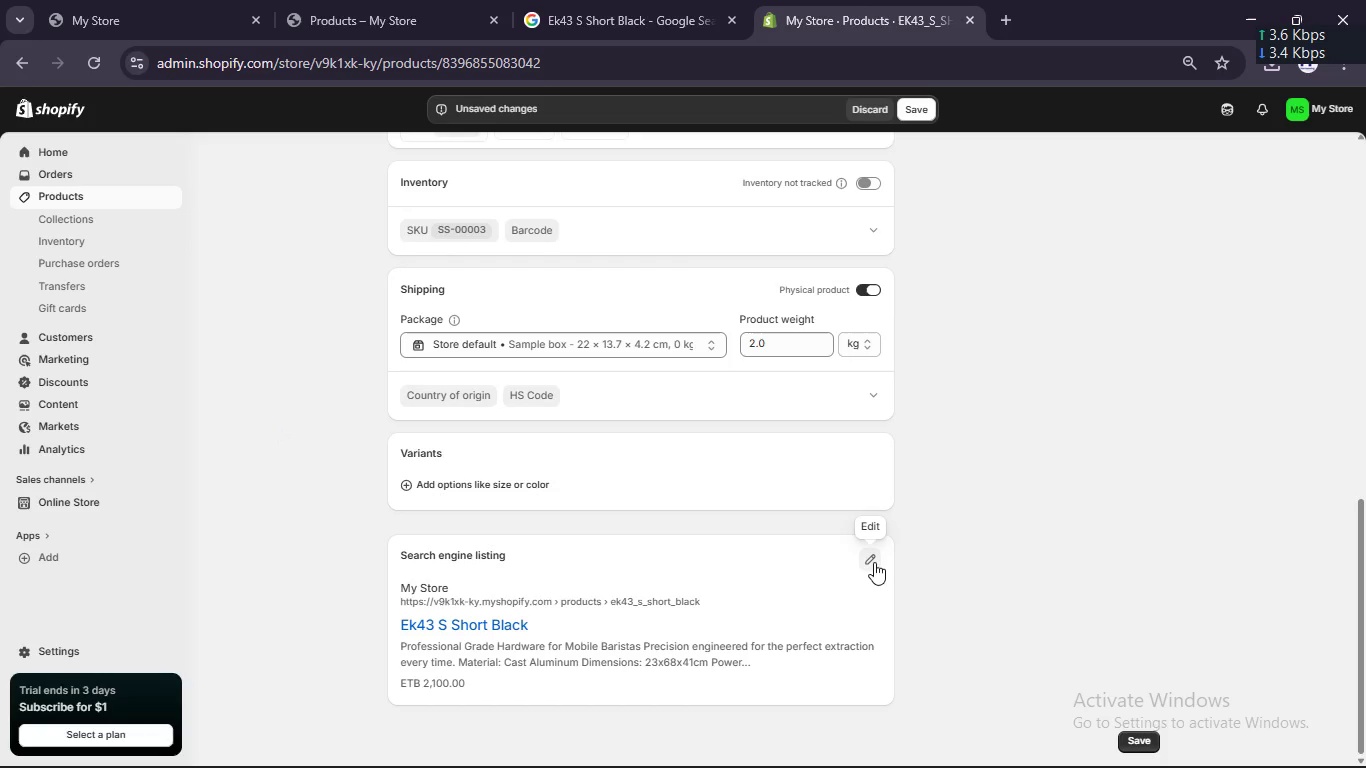 
left_click([874, 562])
 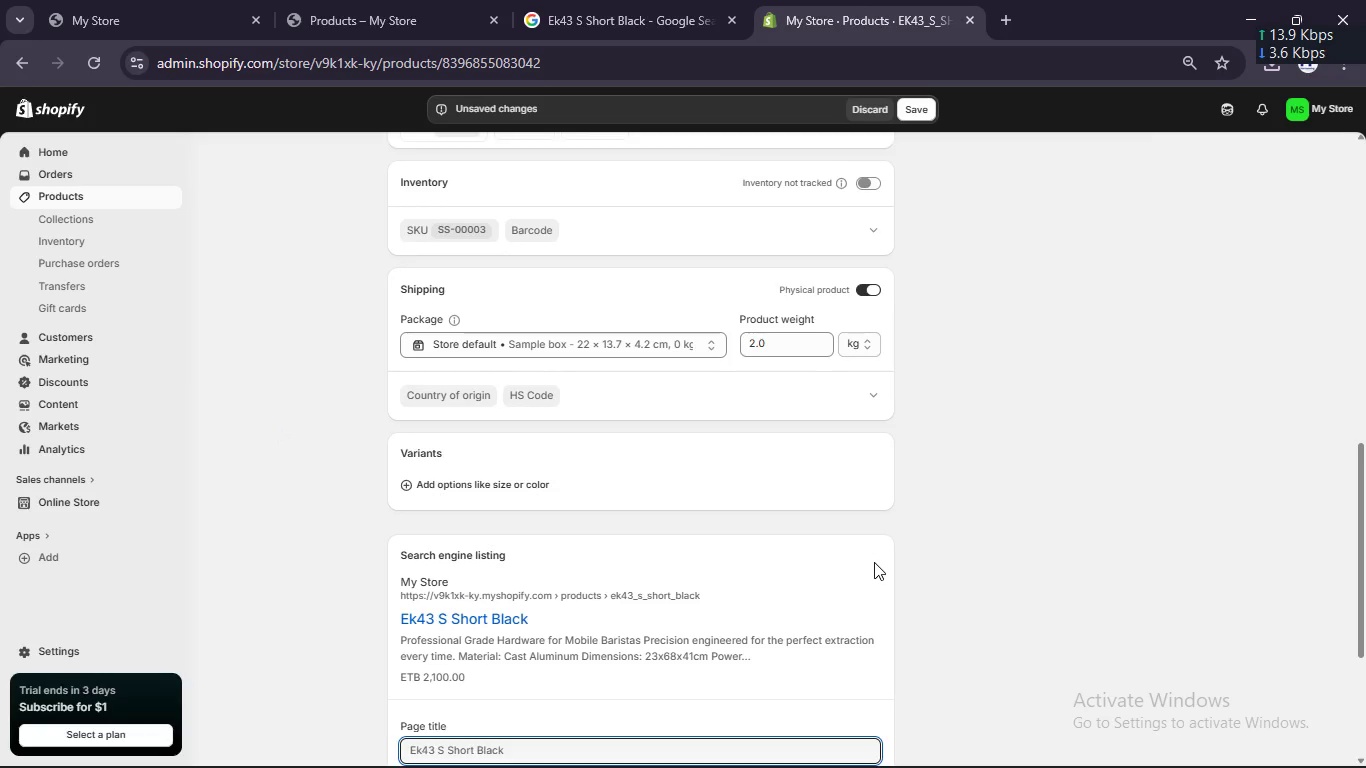 
scroll: coordinate [874, 562], scroll_direction: down, amount: 3.0
 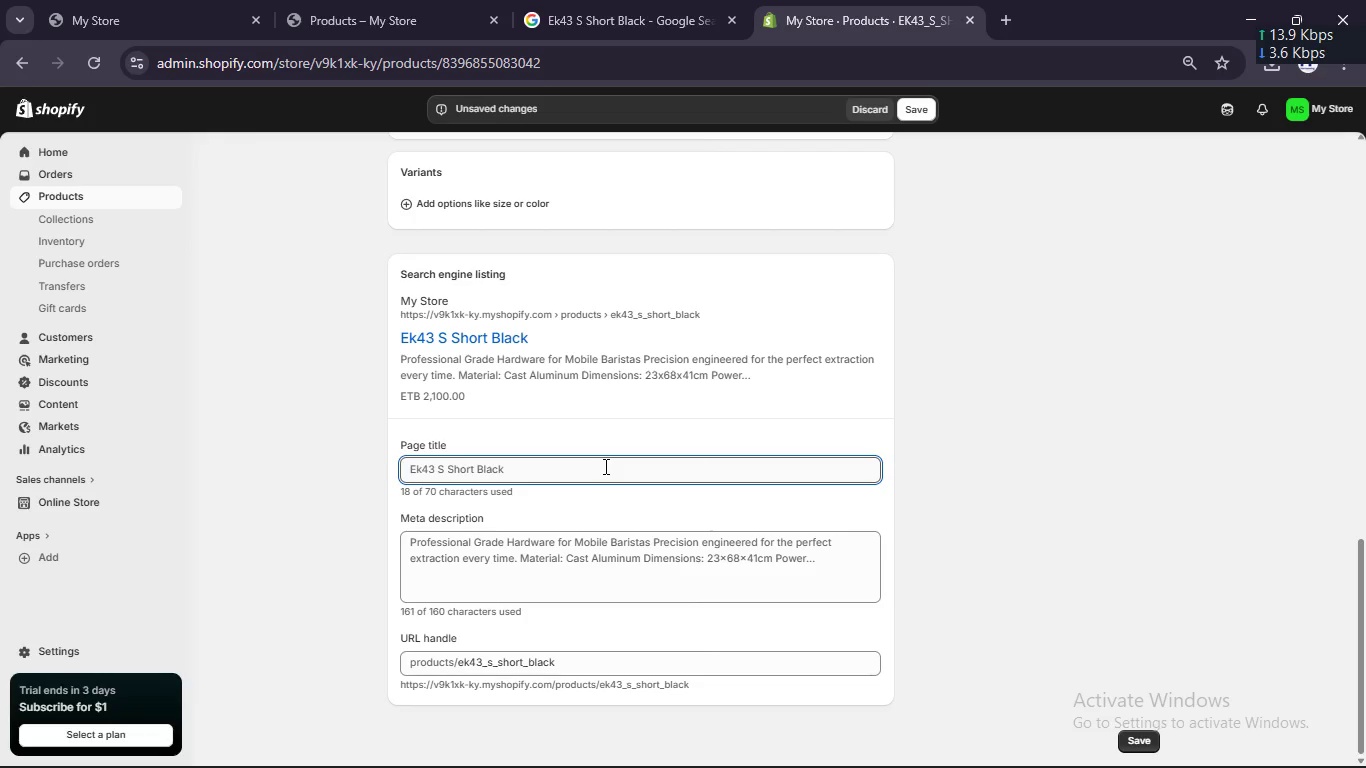 
left_click([604, 466])
 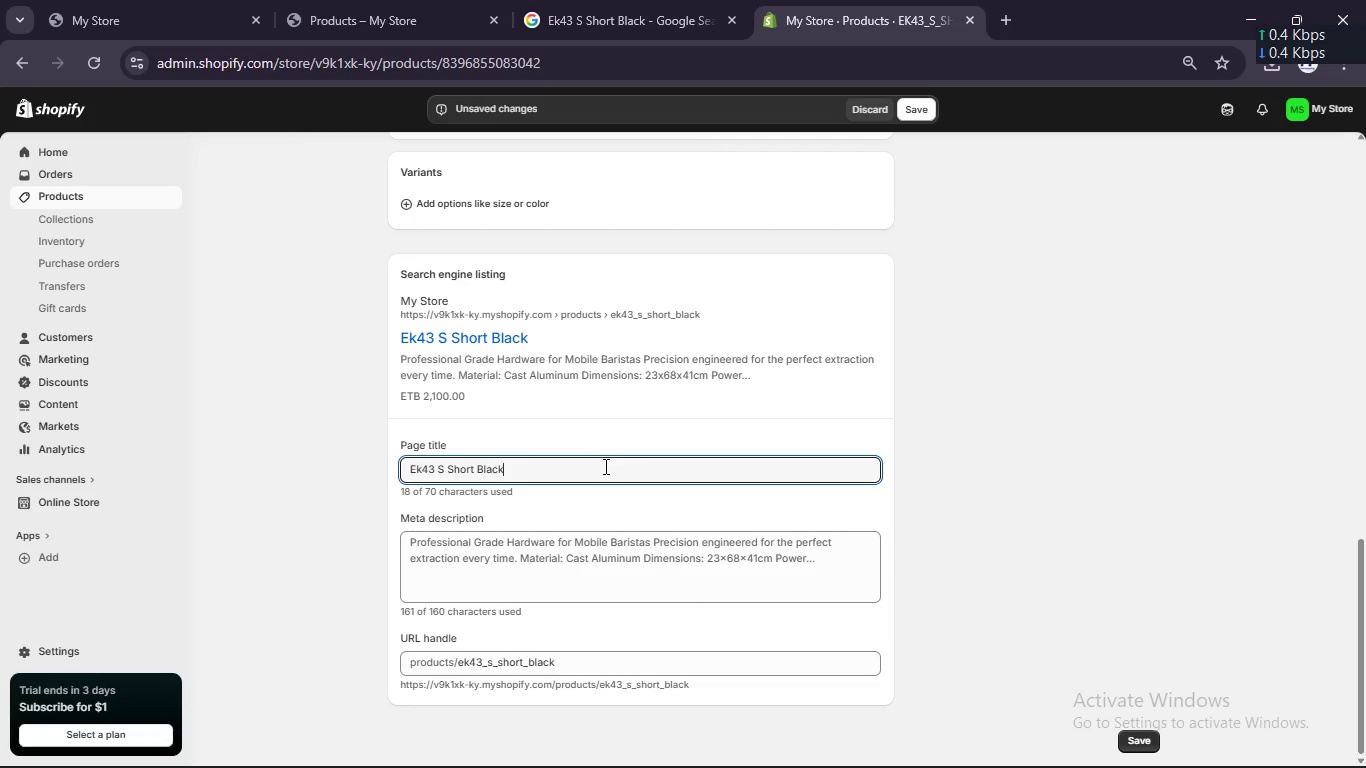 
wait(12.5)
 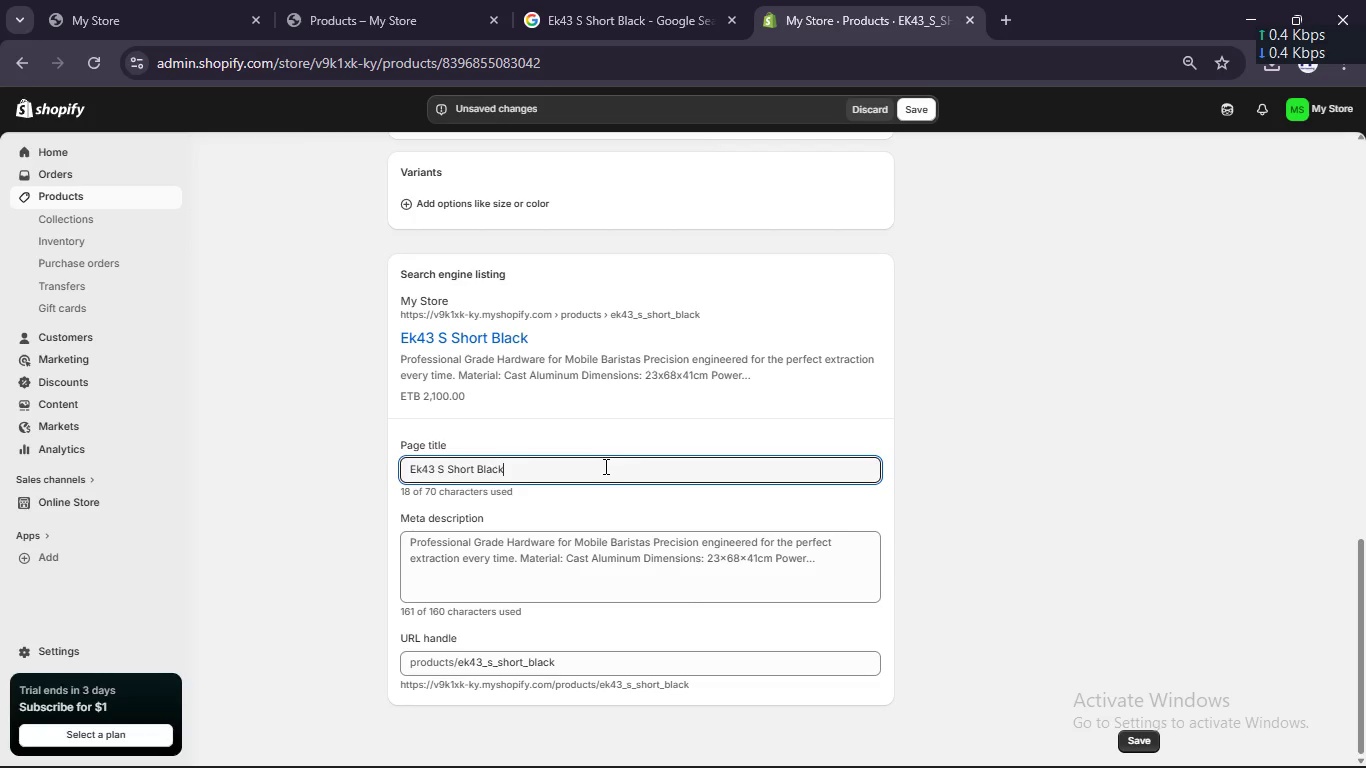 
key(Space)
 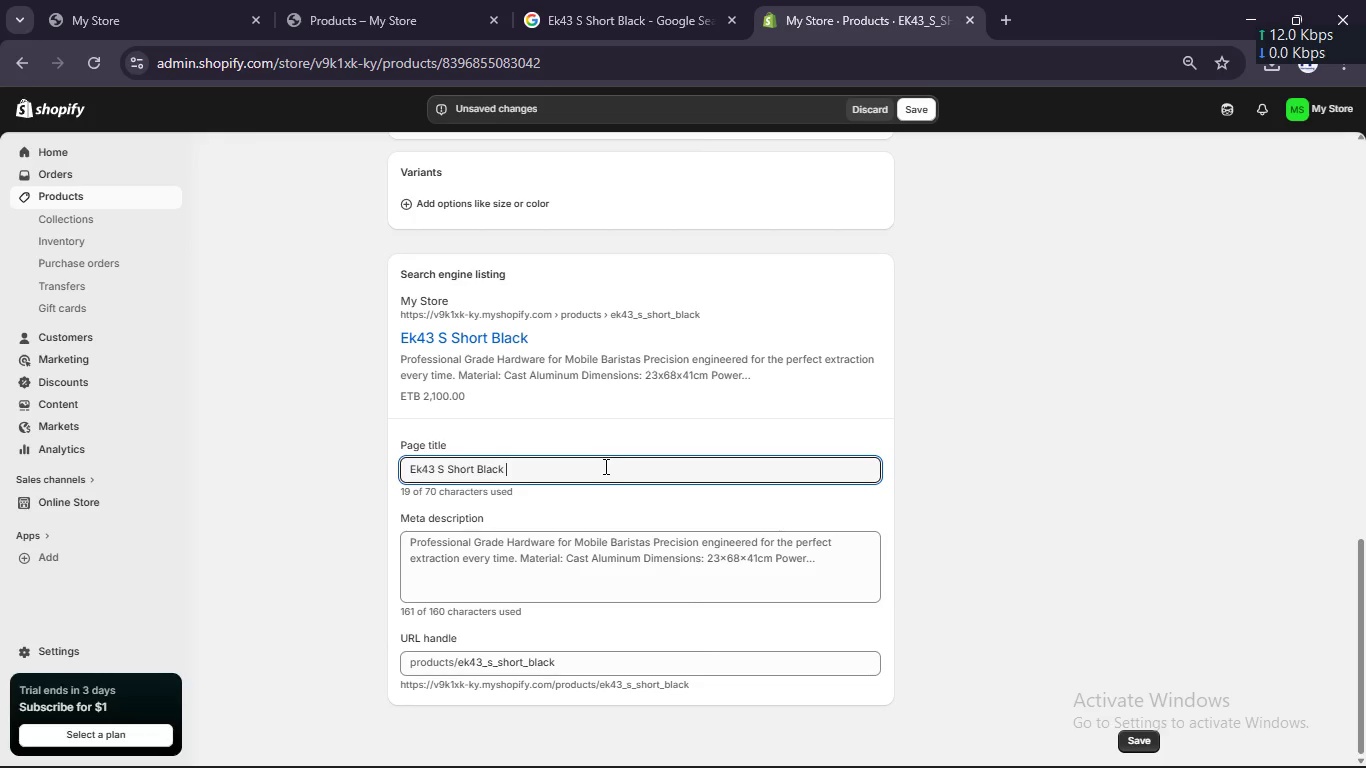 
key(Shift+Break)
 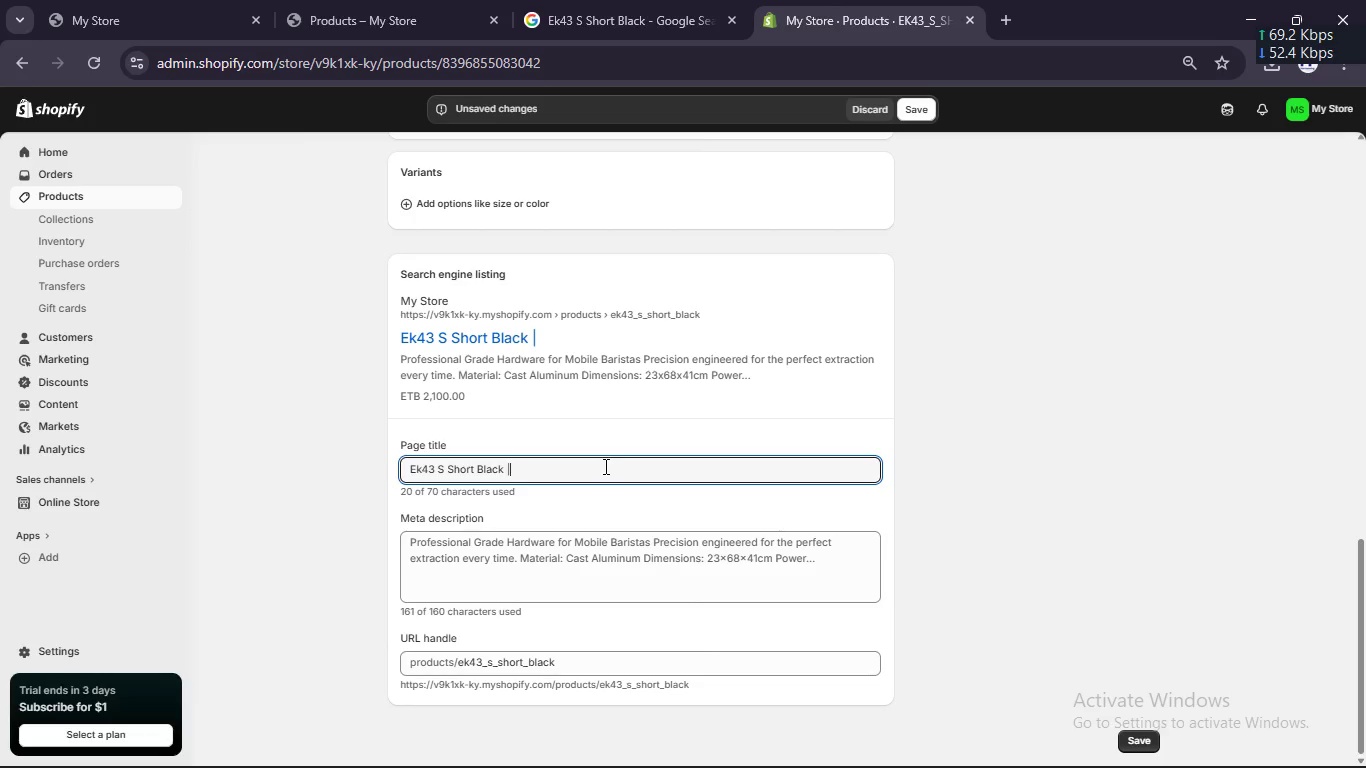 
key(Space)
 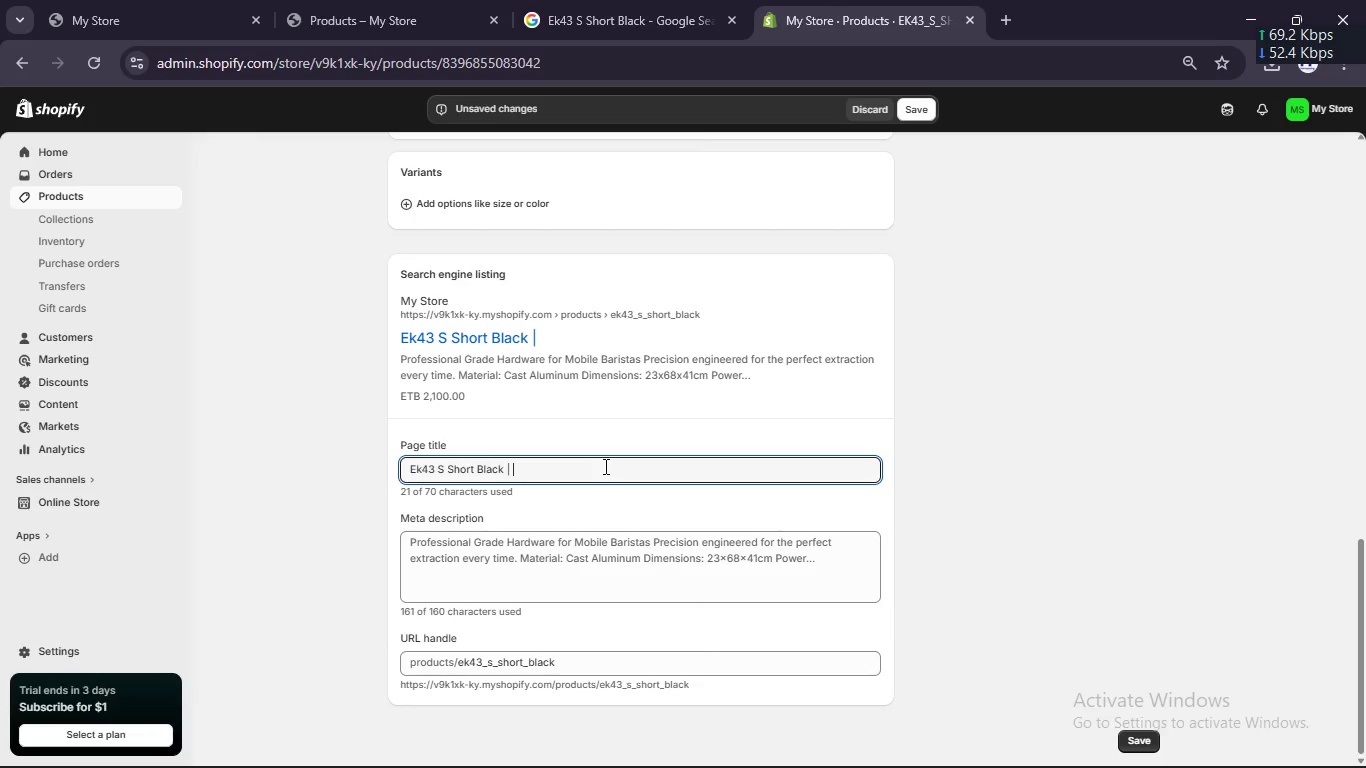 
hold_key(key=ShiftLeft, duration=1.39)
 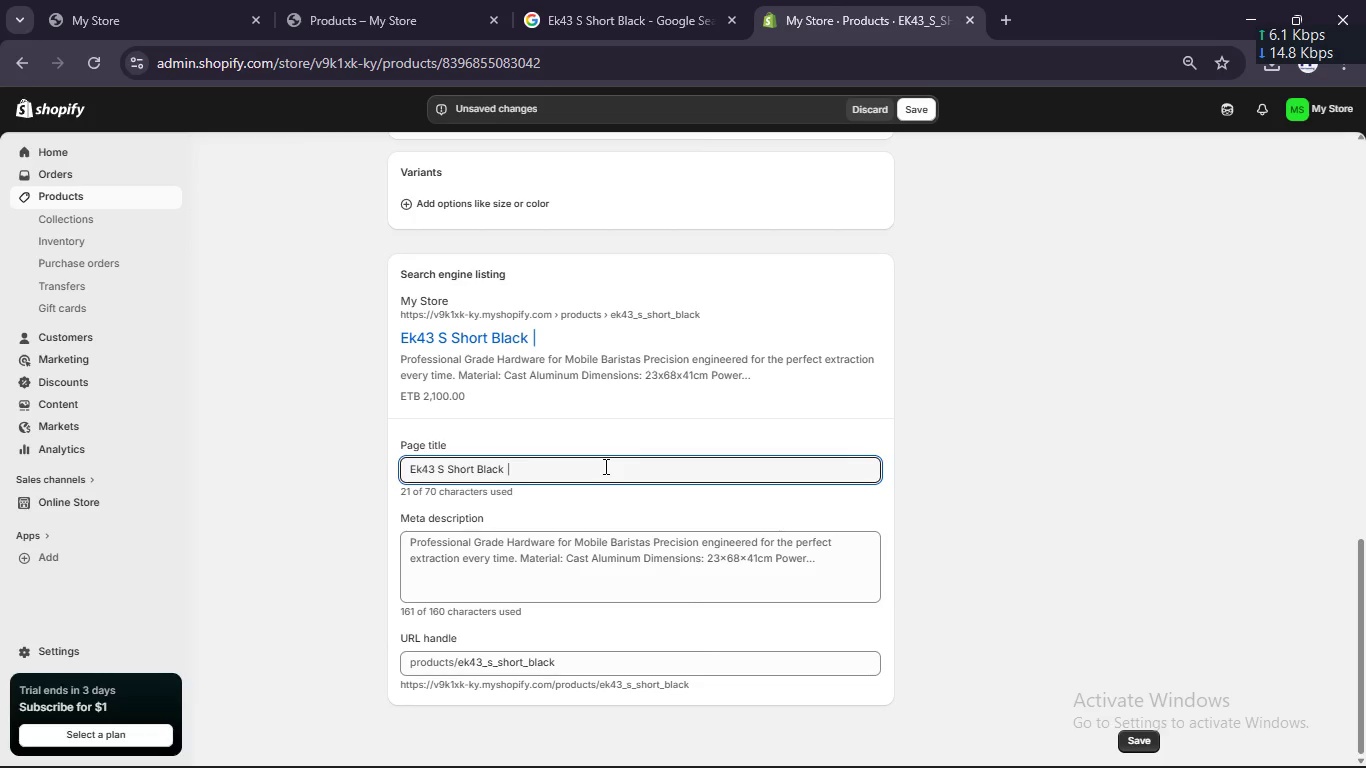 
type(Steam & Sprout Collective)
 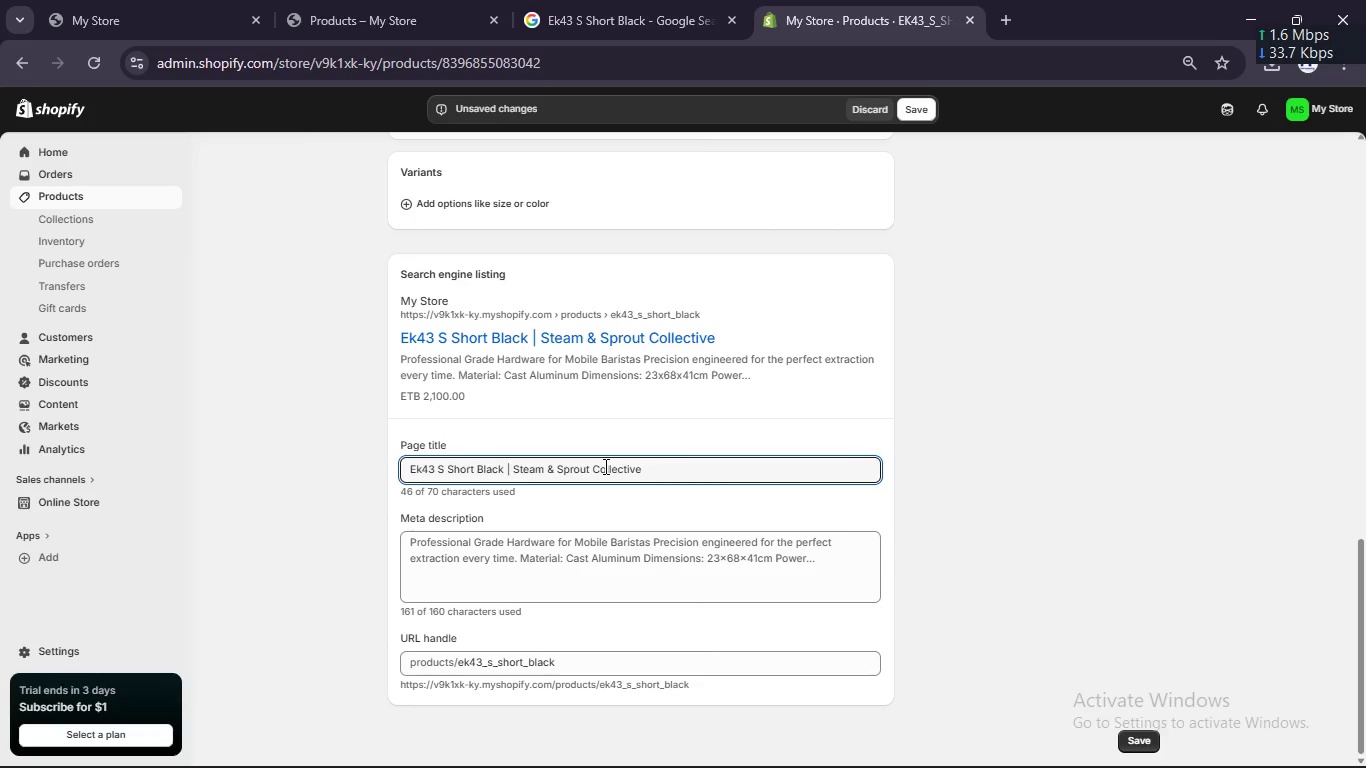 
left_click([616, 528])
 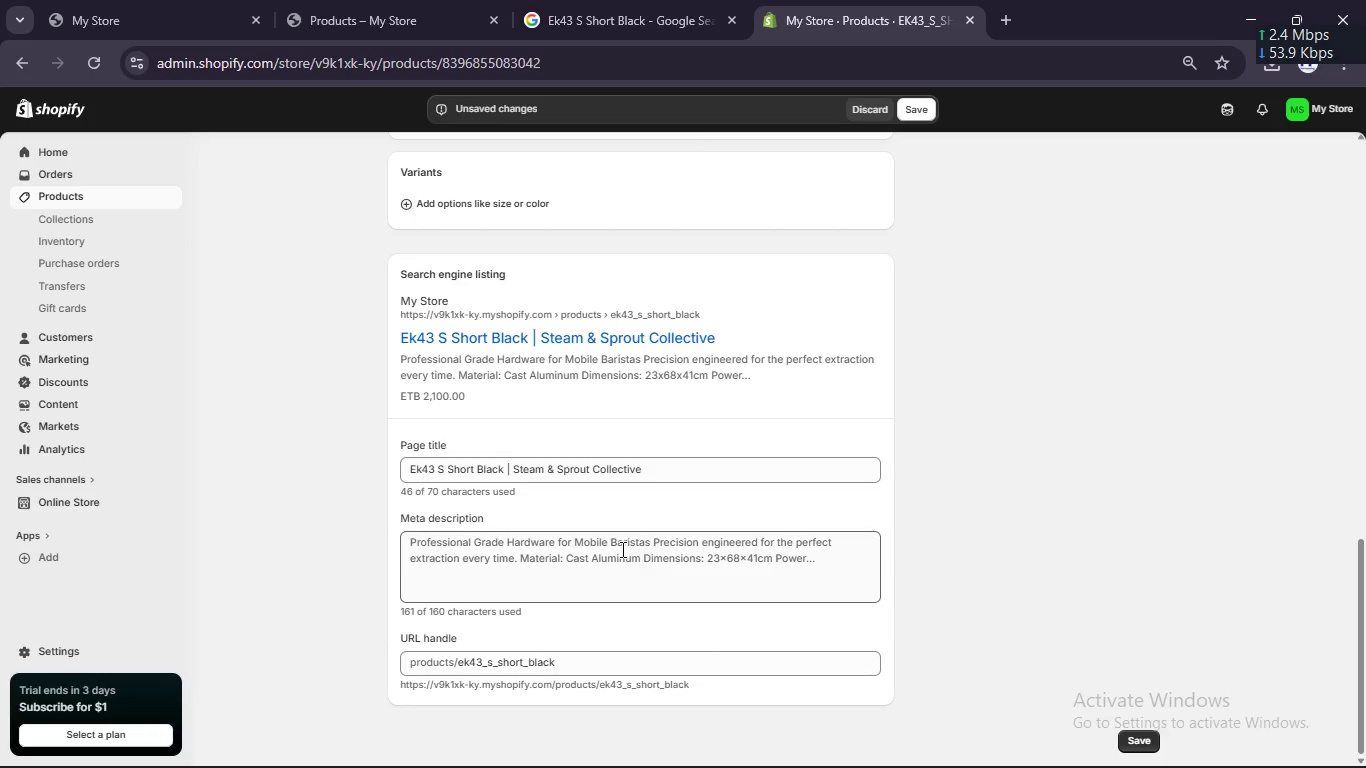 
left_click([621, 549])
 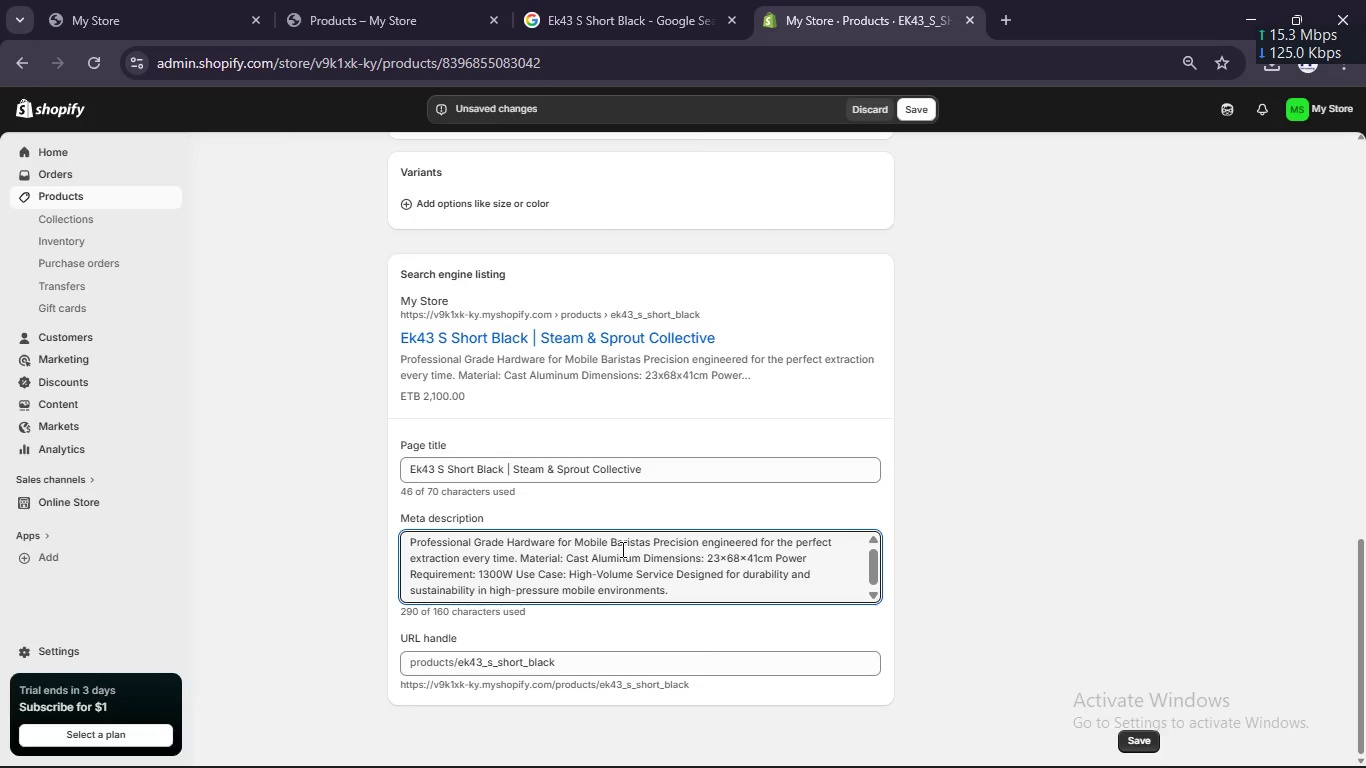 
key(Control+A)
 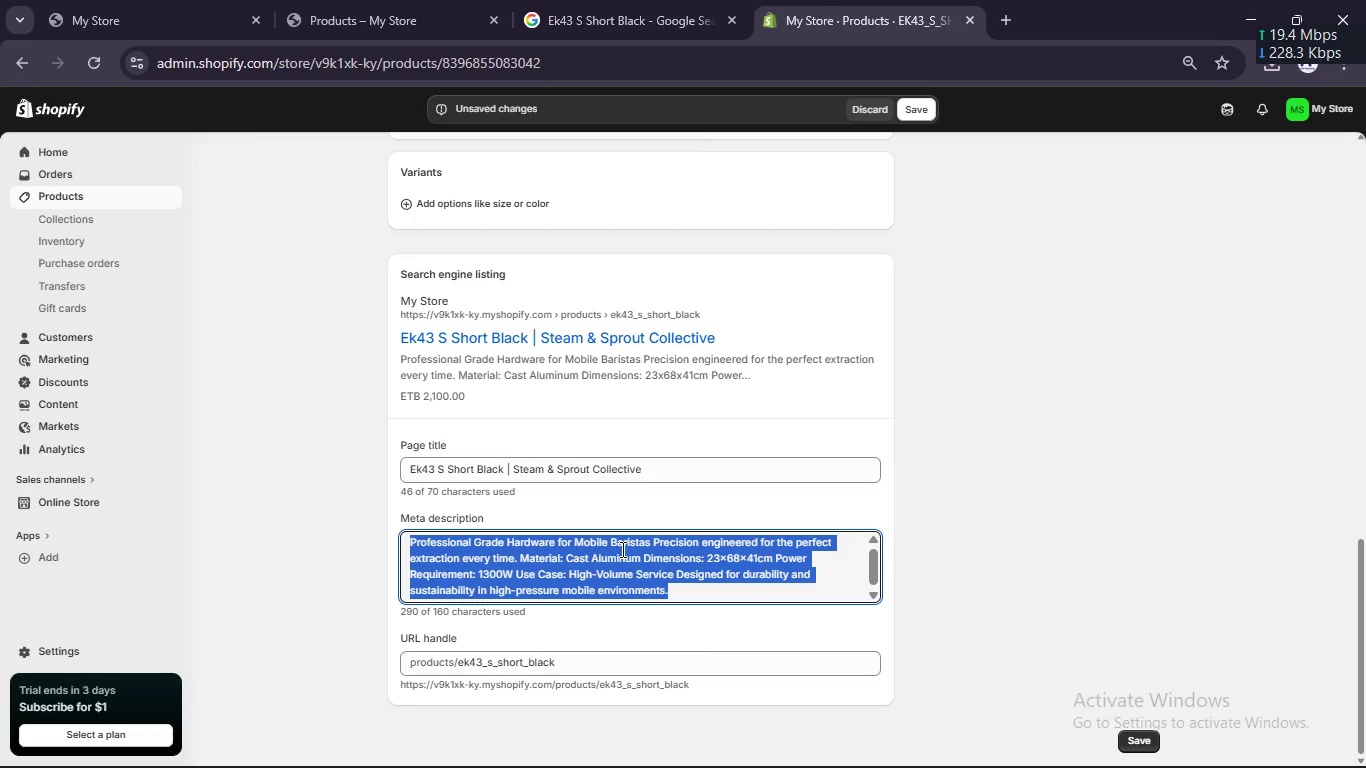 
type(Precision engineered fr)
key(Backspace)
type(or the perfect extraction every time. [Break] Professional Hardware for mobile coffee setup.)
 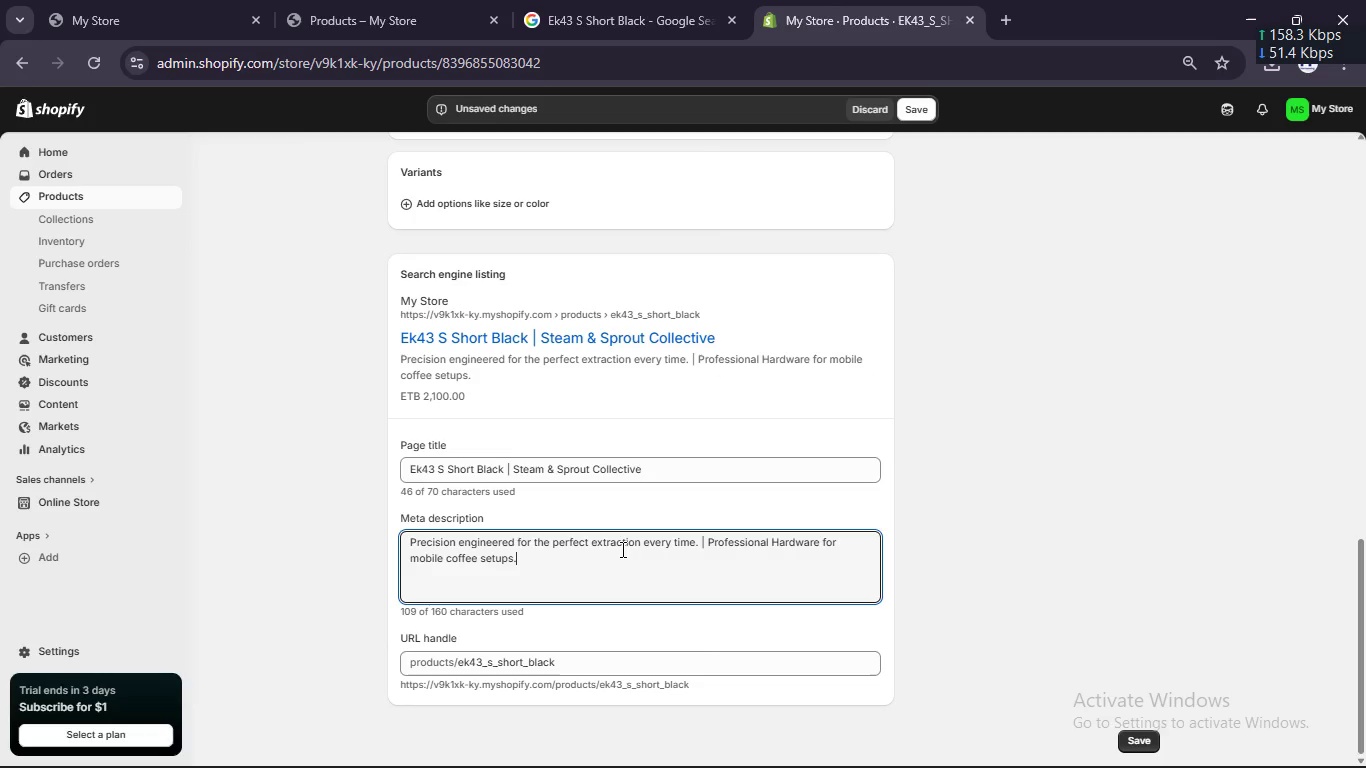 
scroll: coordinate [621, 549], scroll_direction: up, amount: 2.0
 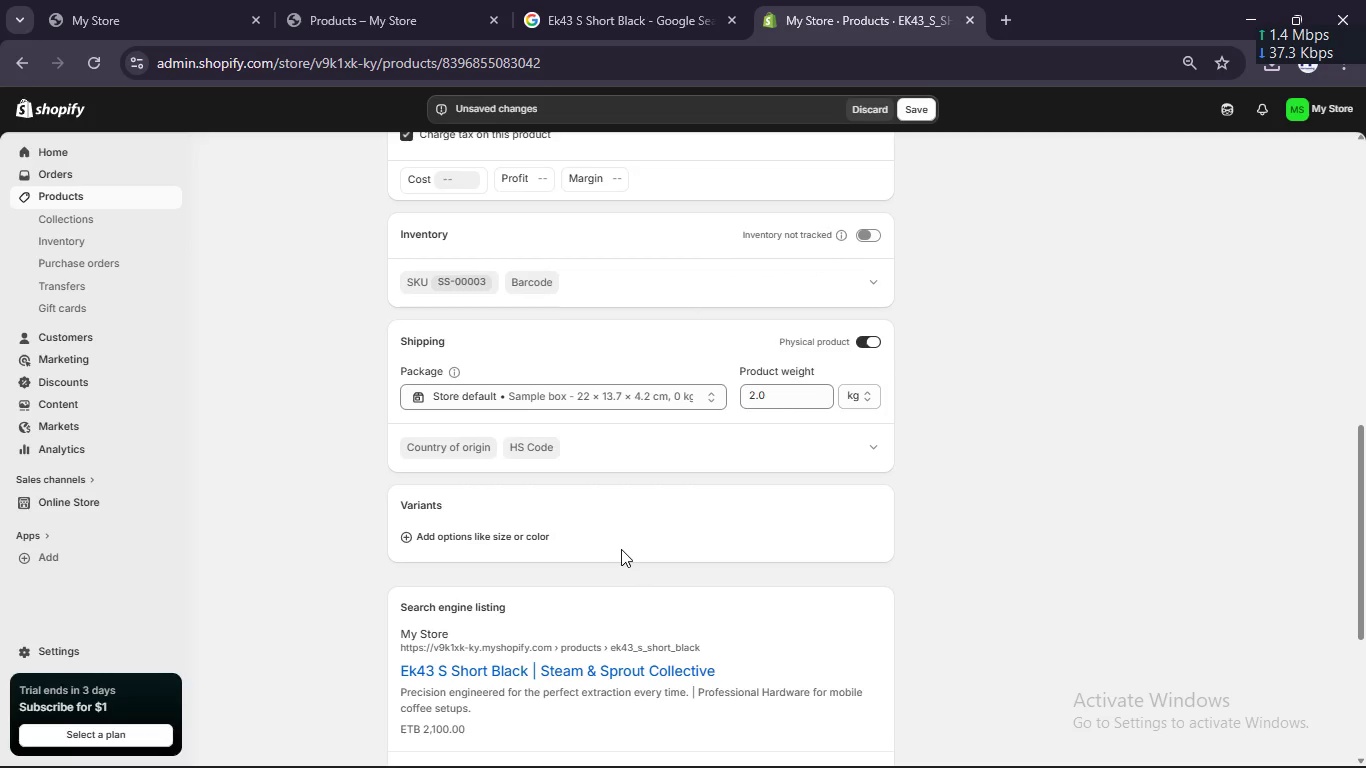 
wait(14.64)
 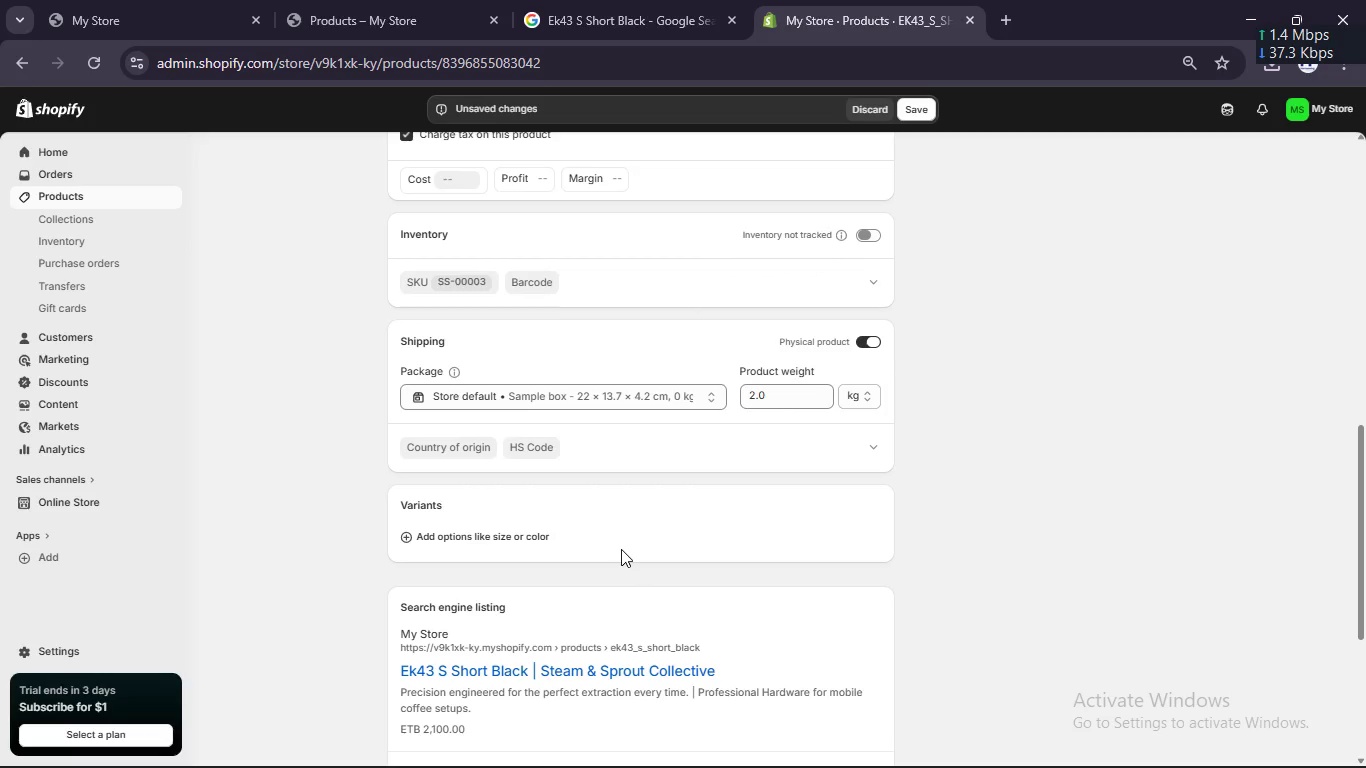 
scroll: coordinate [621, 549], scroll_direction: up, amount: 12.0
 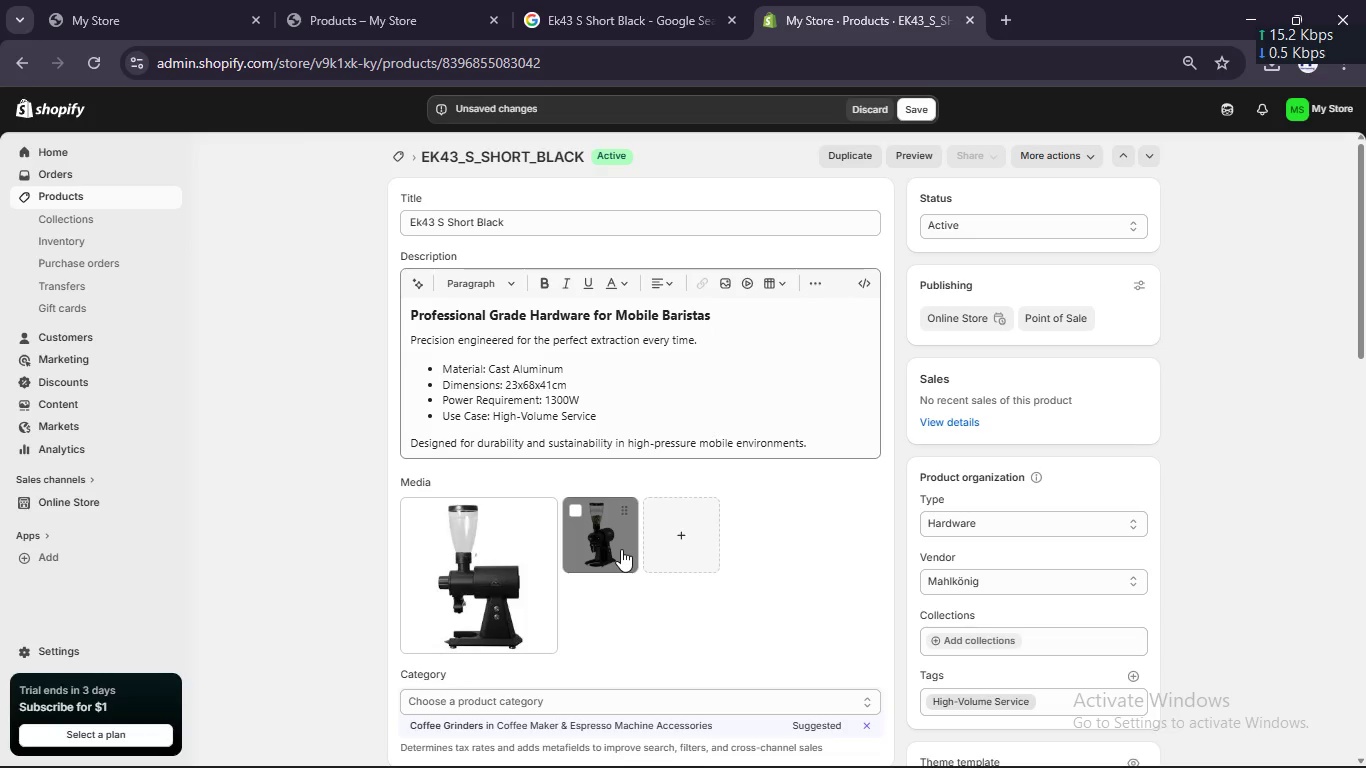 
wait(12.81)
 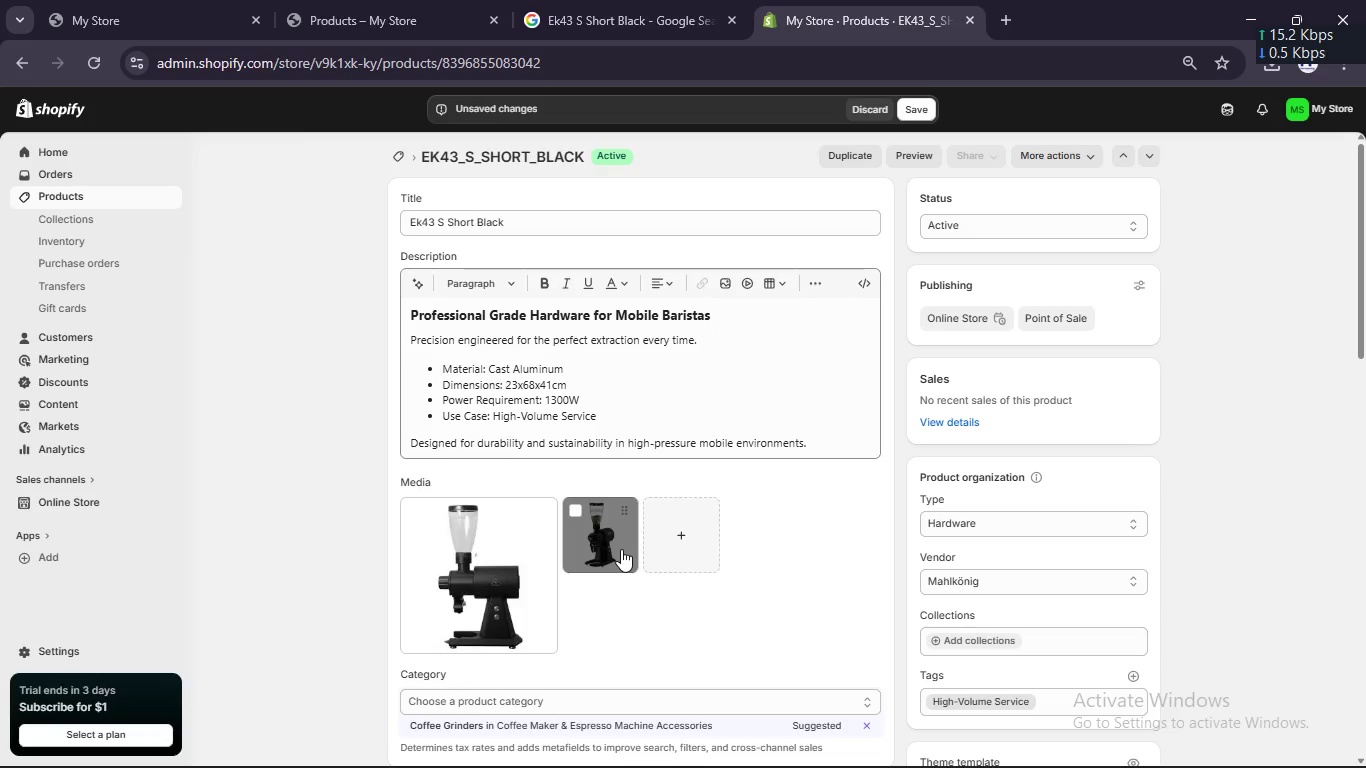 
scroll: coordinate [492, 537], scroll_direction: down, amount: 10.0
 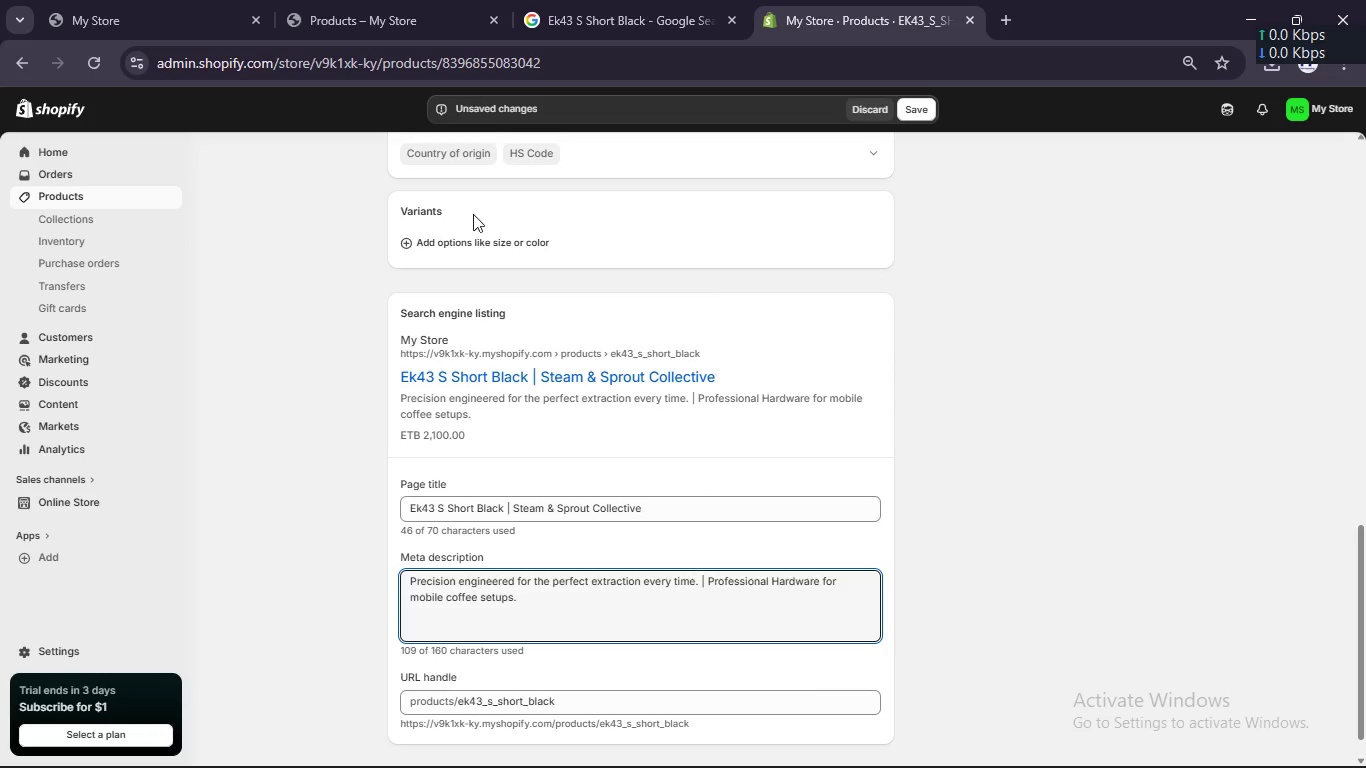 
left_click([470, 236])
 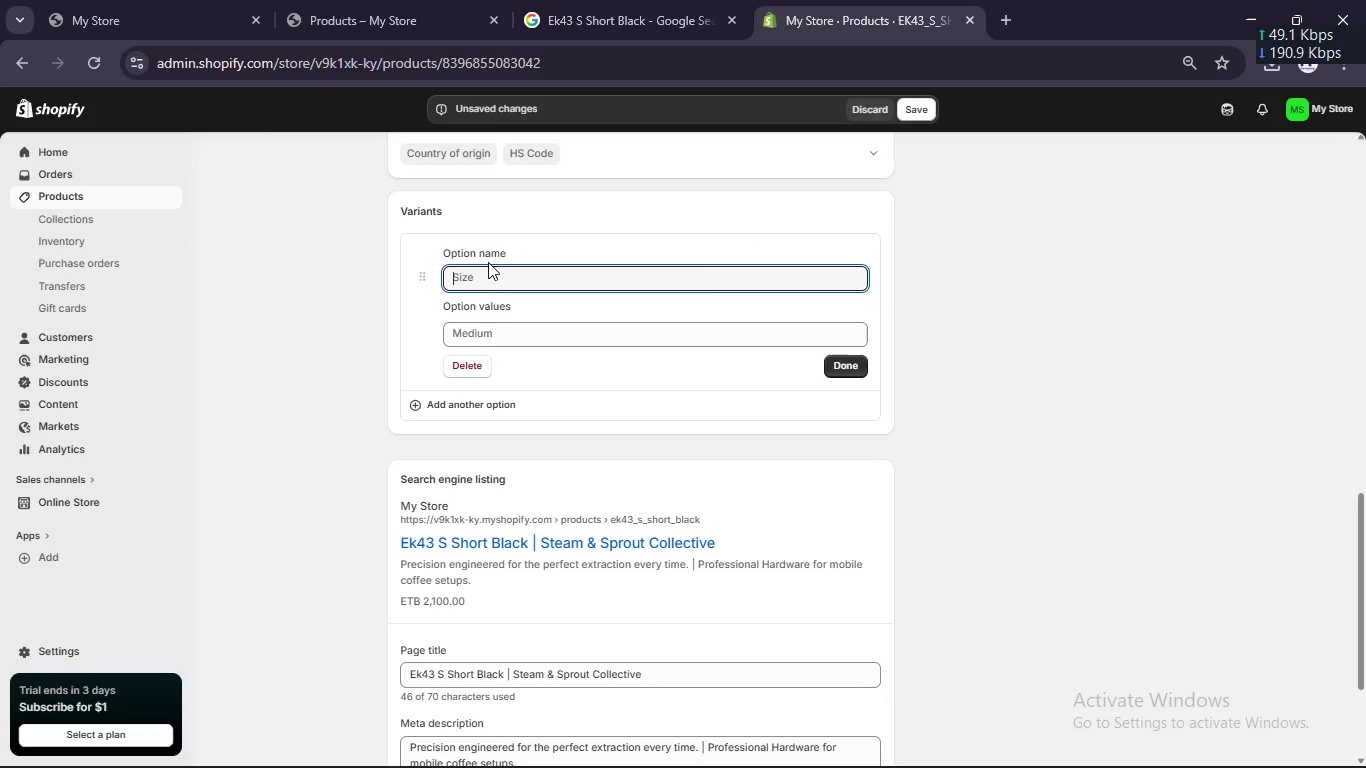 
hold_key(key=CapsLock, duration=0.33)
 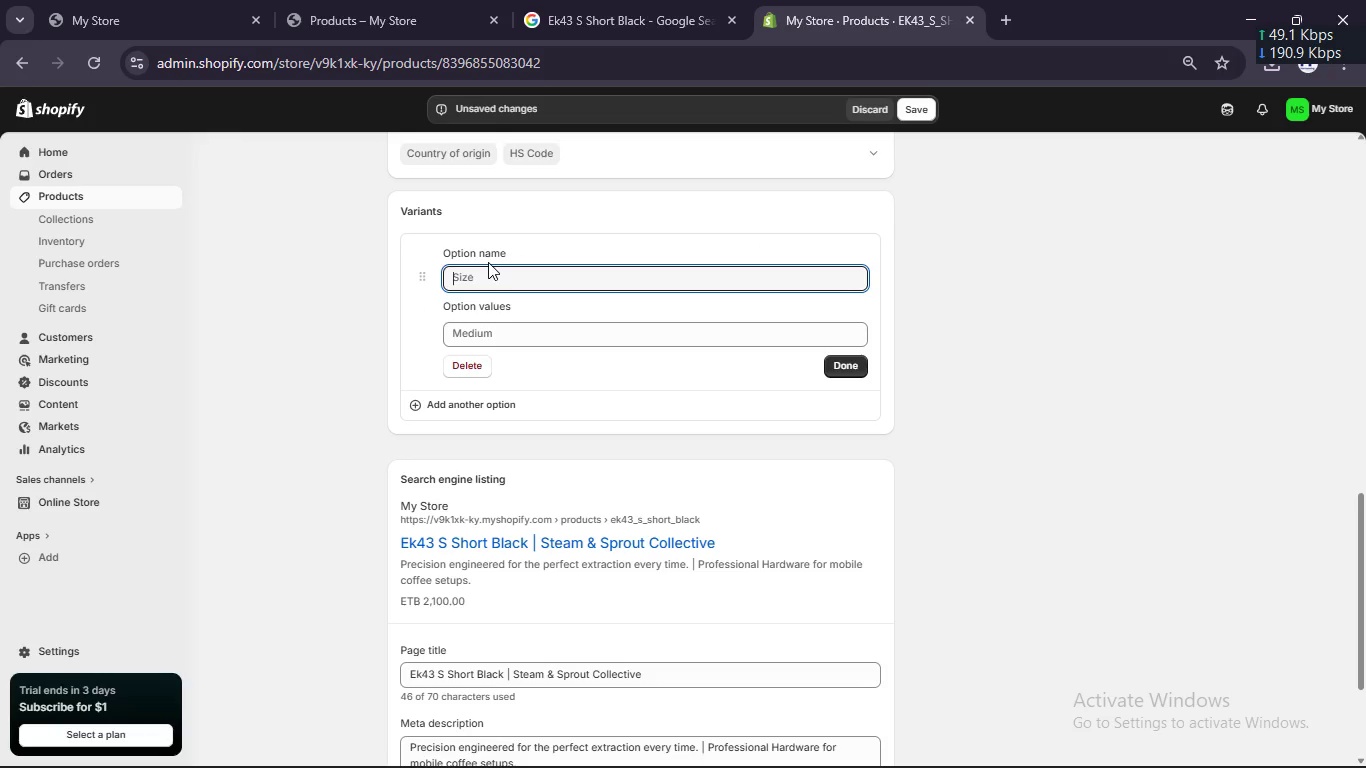 
type(Plug Type)
 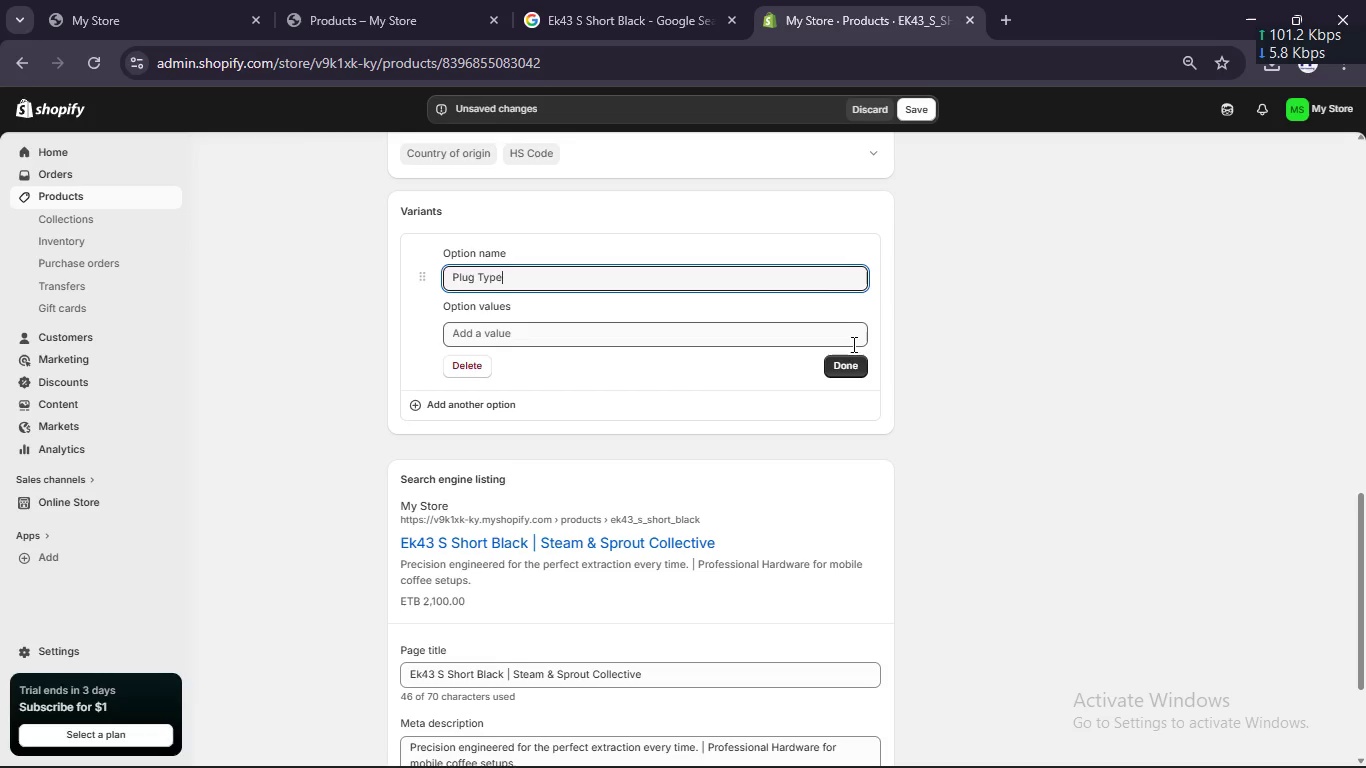 
left_click([849, 370])
 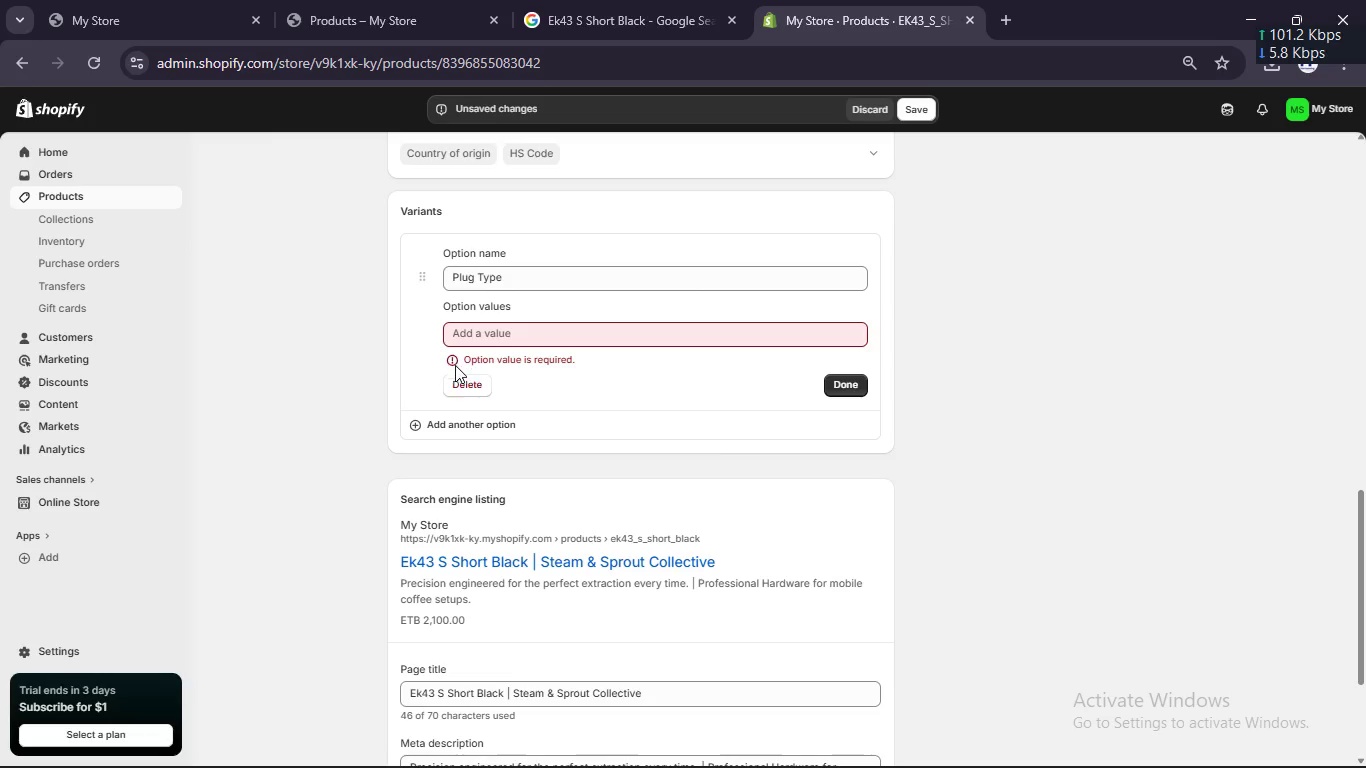 
left_click([458, 385])
 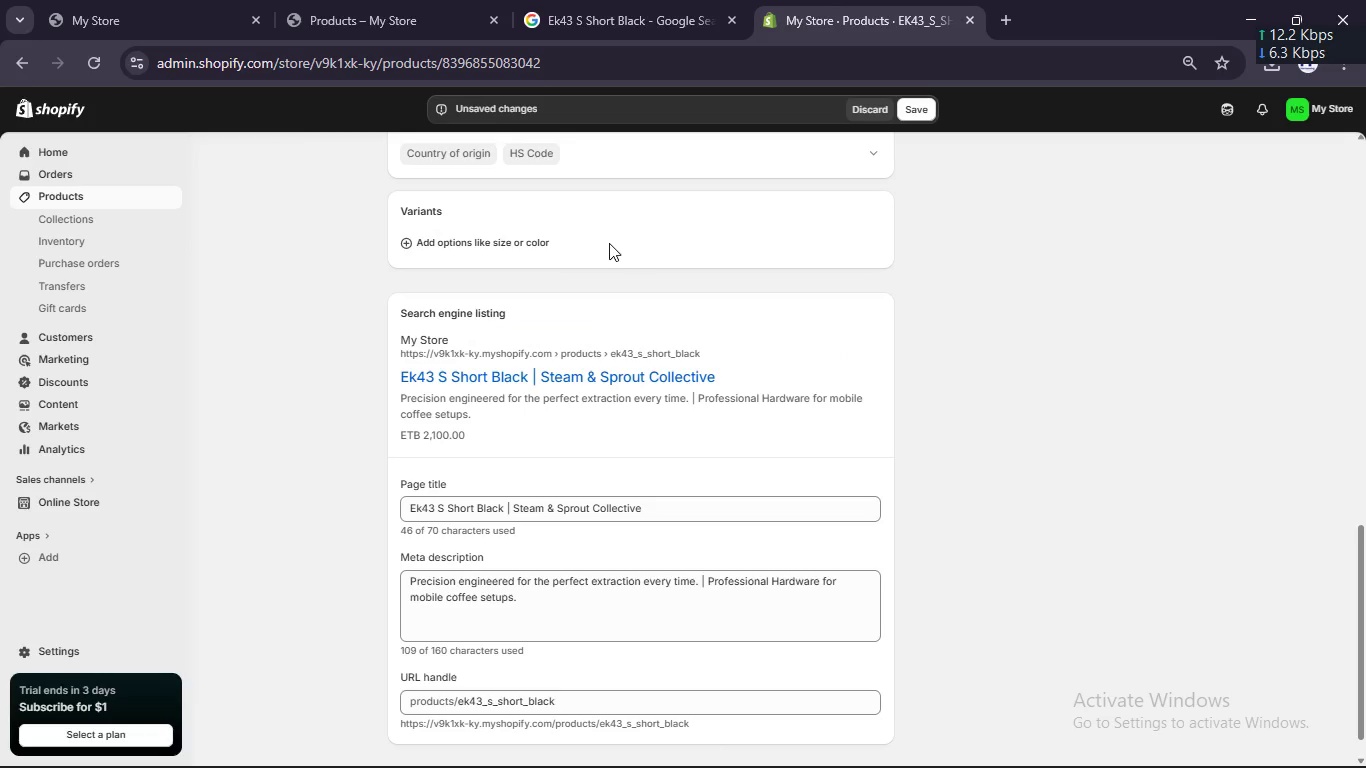 
left_click([542, 231])
 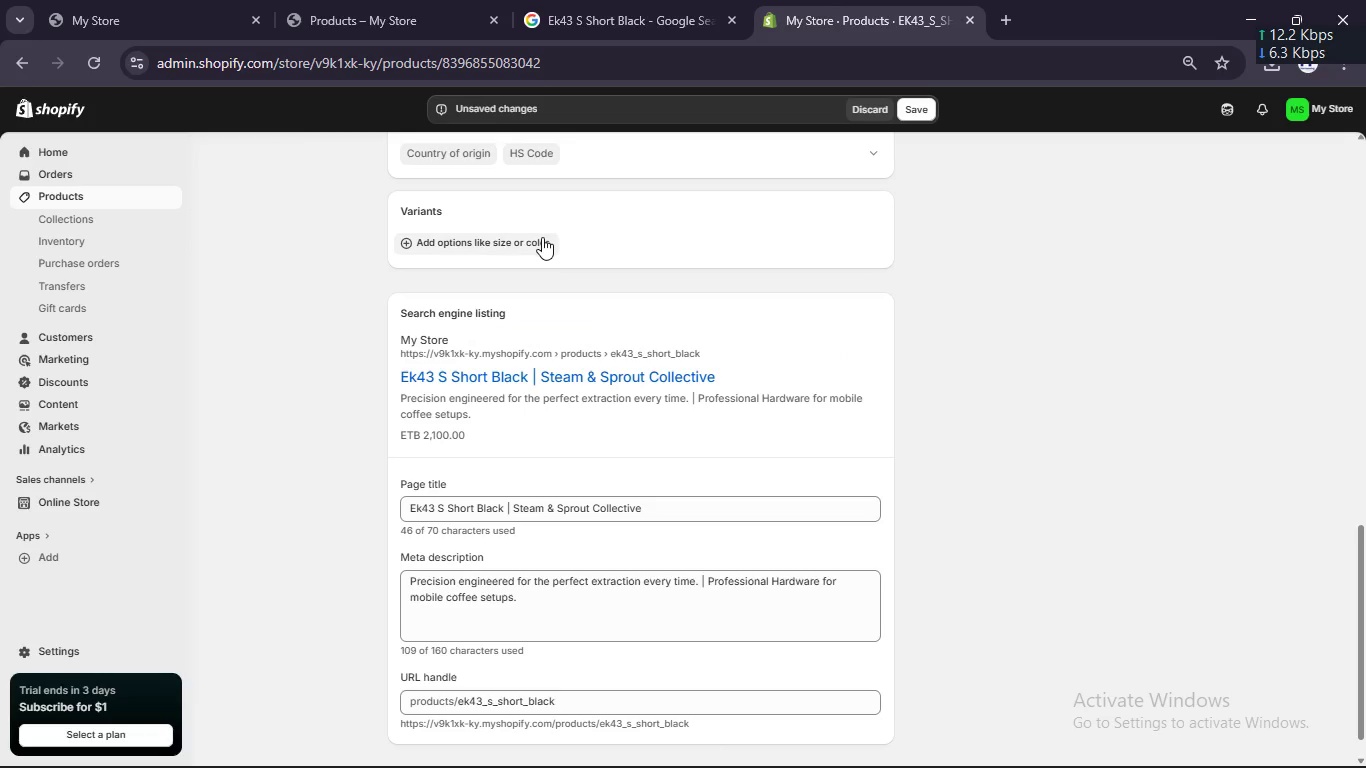 
left_click([542, 237])
 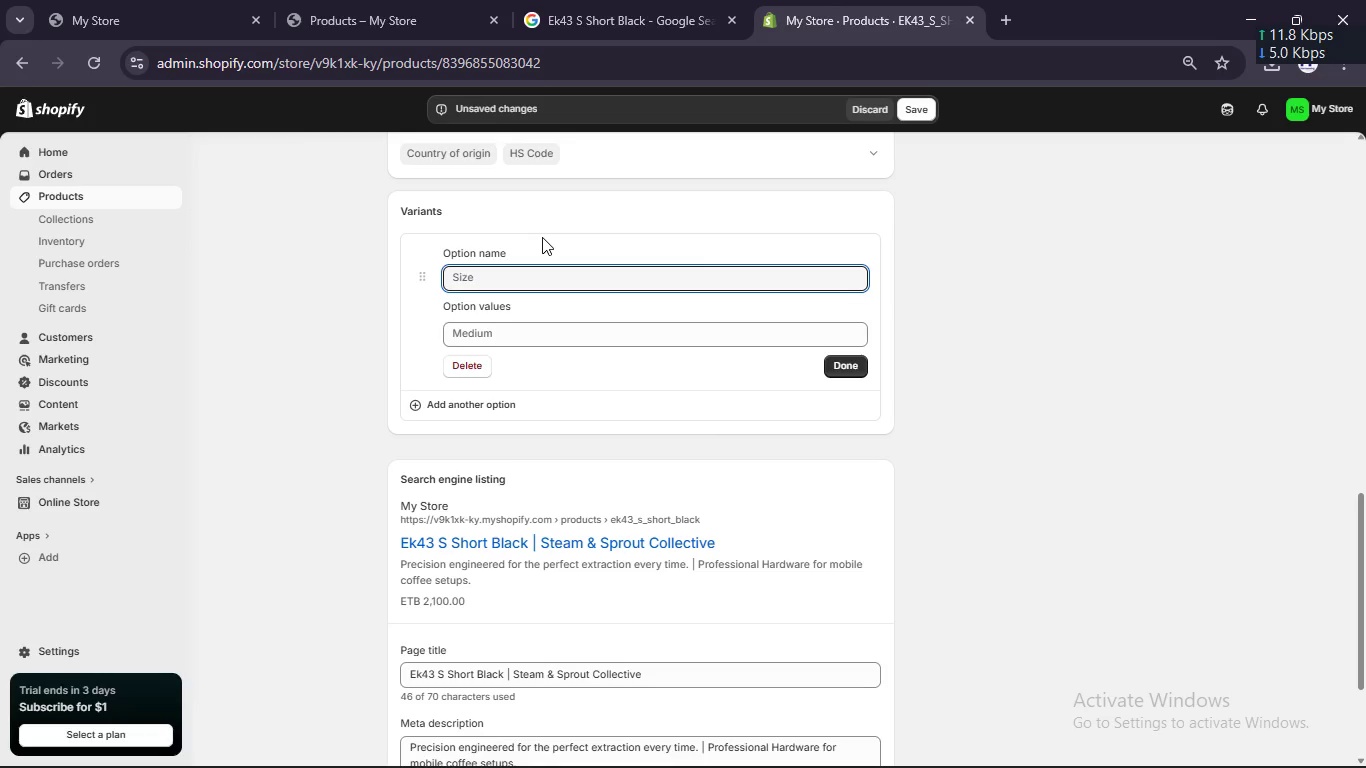 
type(Plug Si)
key(Backspace)
key(Backspace)
type(Type)
 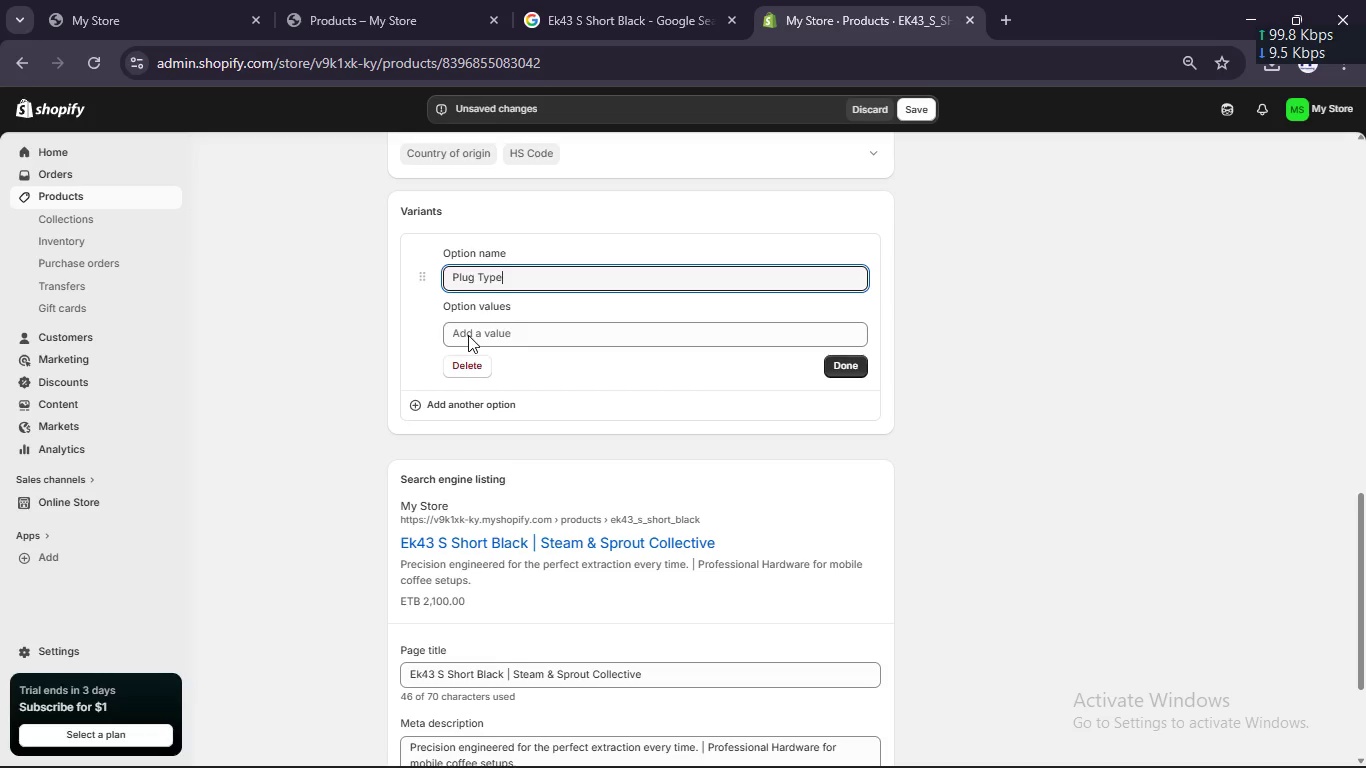 
left_click([545, 323])
 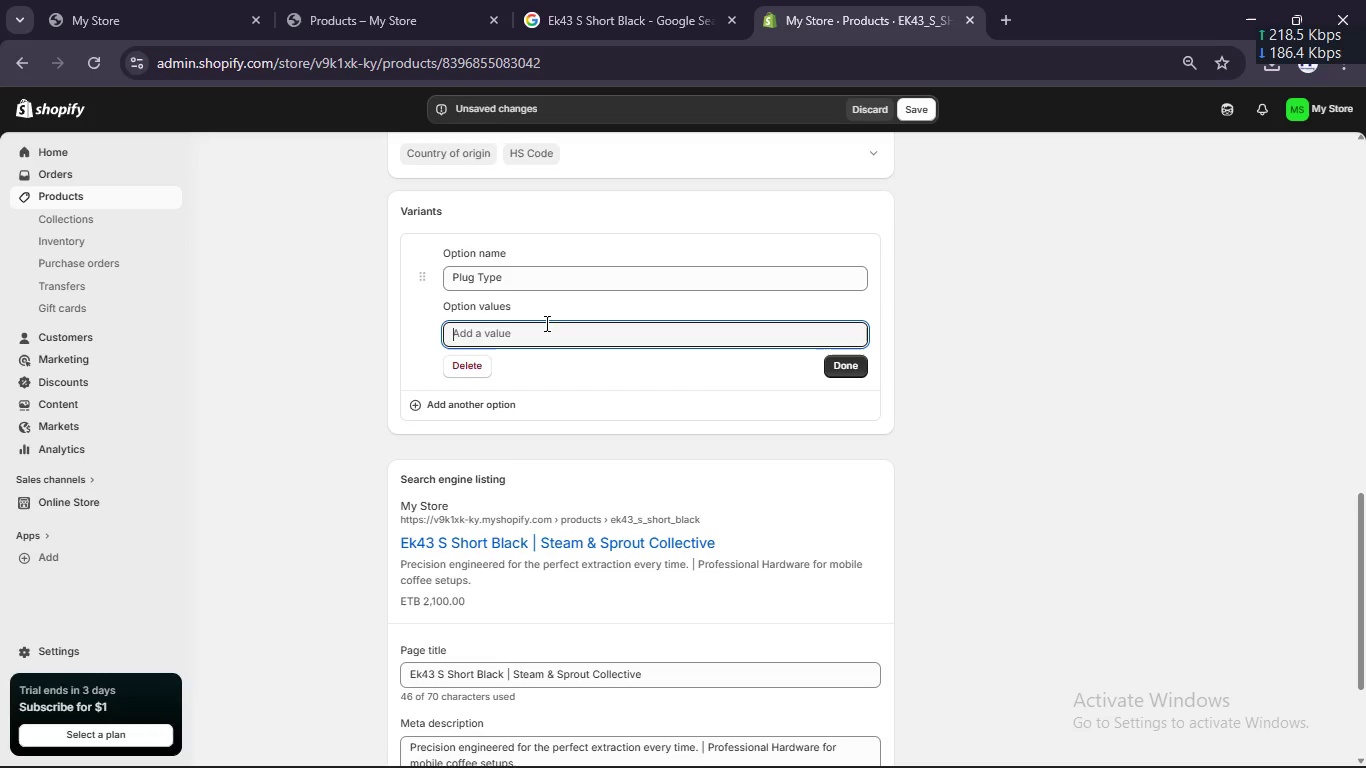 
type(US Standard( 110v))
 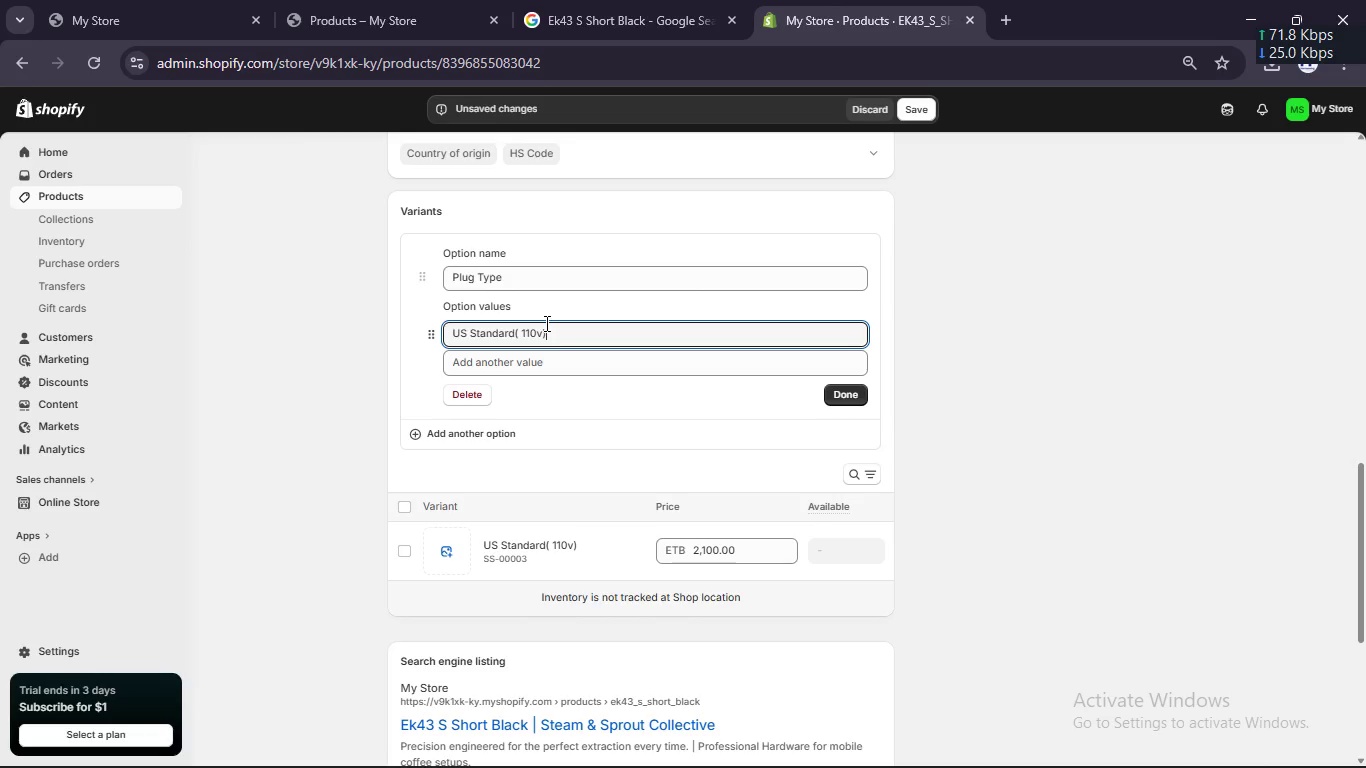 
key(ArrowLeft)
 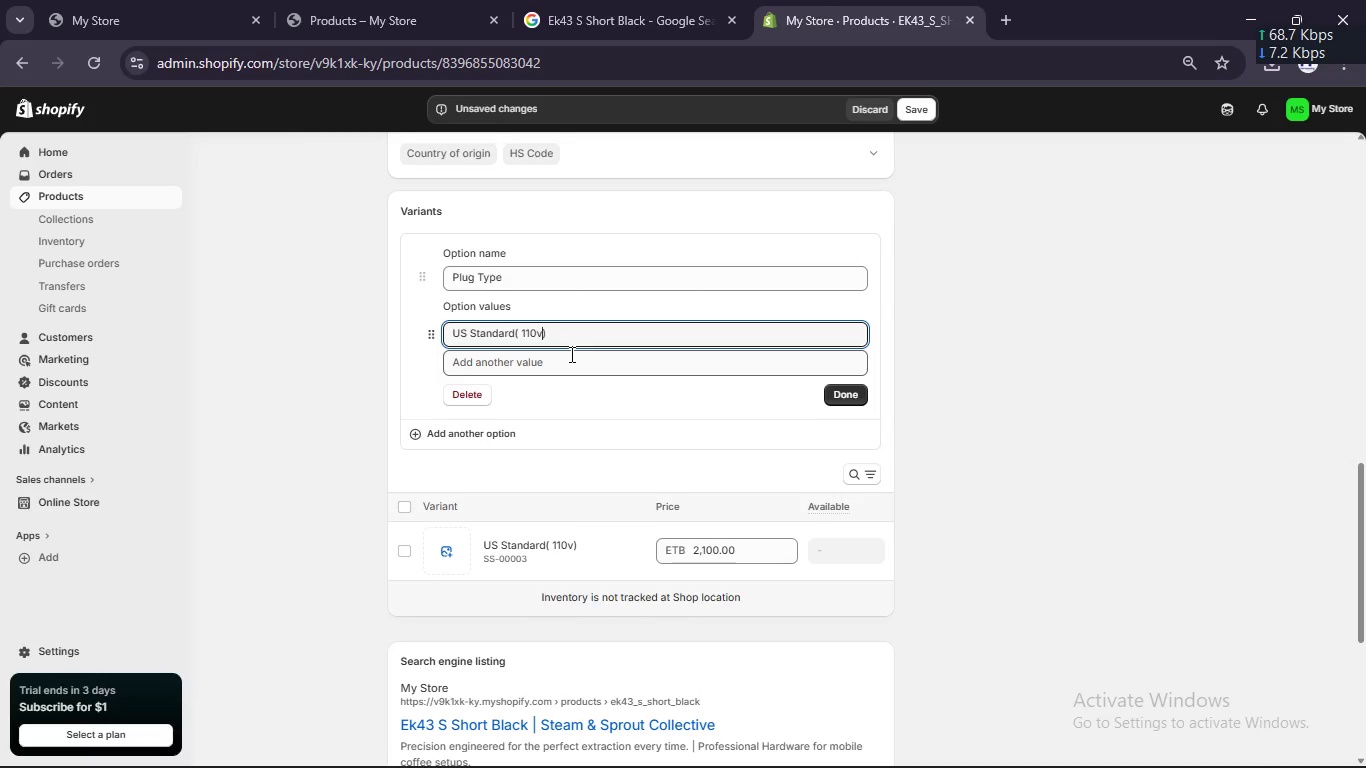 
key(Backspace)
 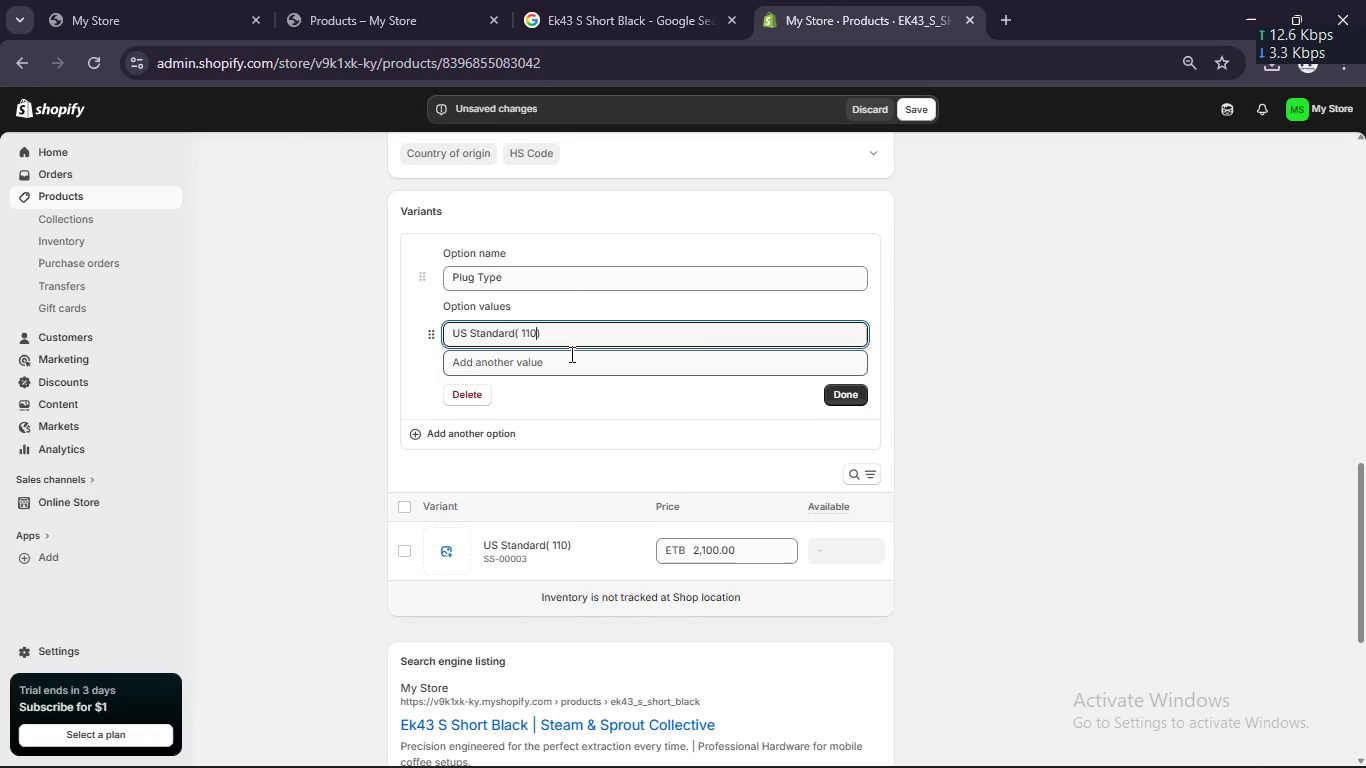 
key(Shift+V)
 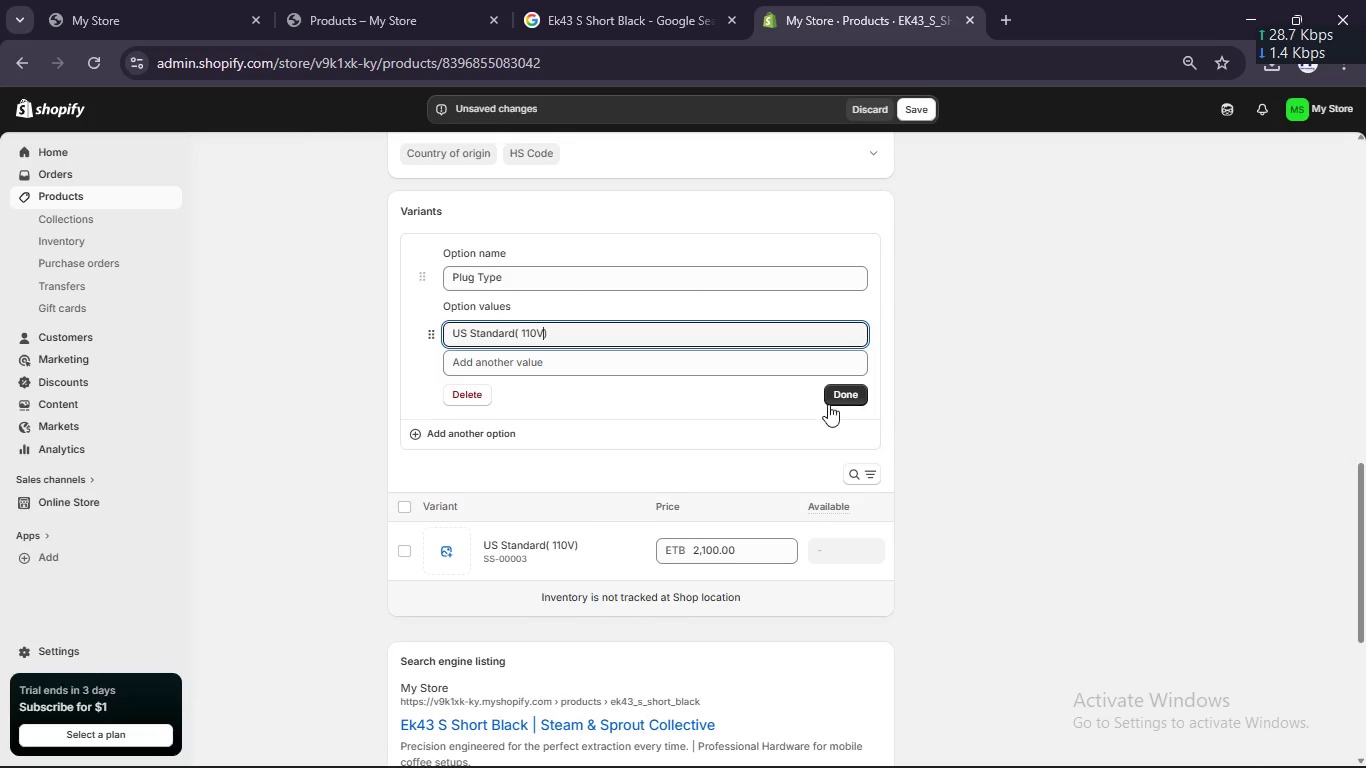 
left_click([846, 399])
 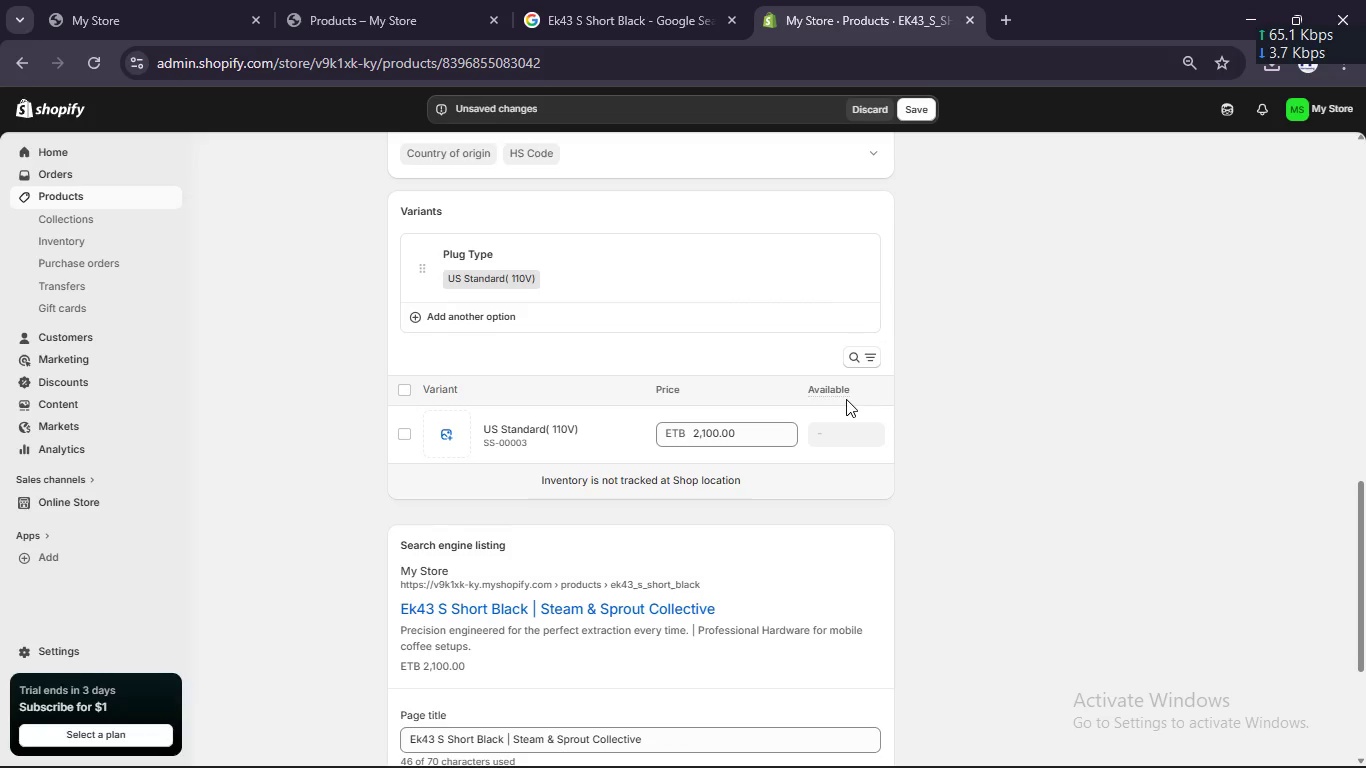 
scroll: coordinate [846, 399], scroll_direction: none, amount: 0.0
 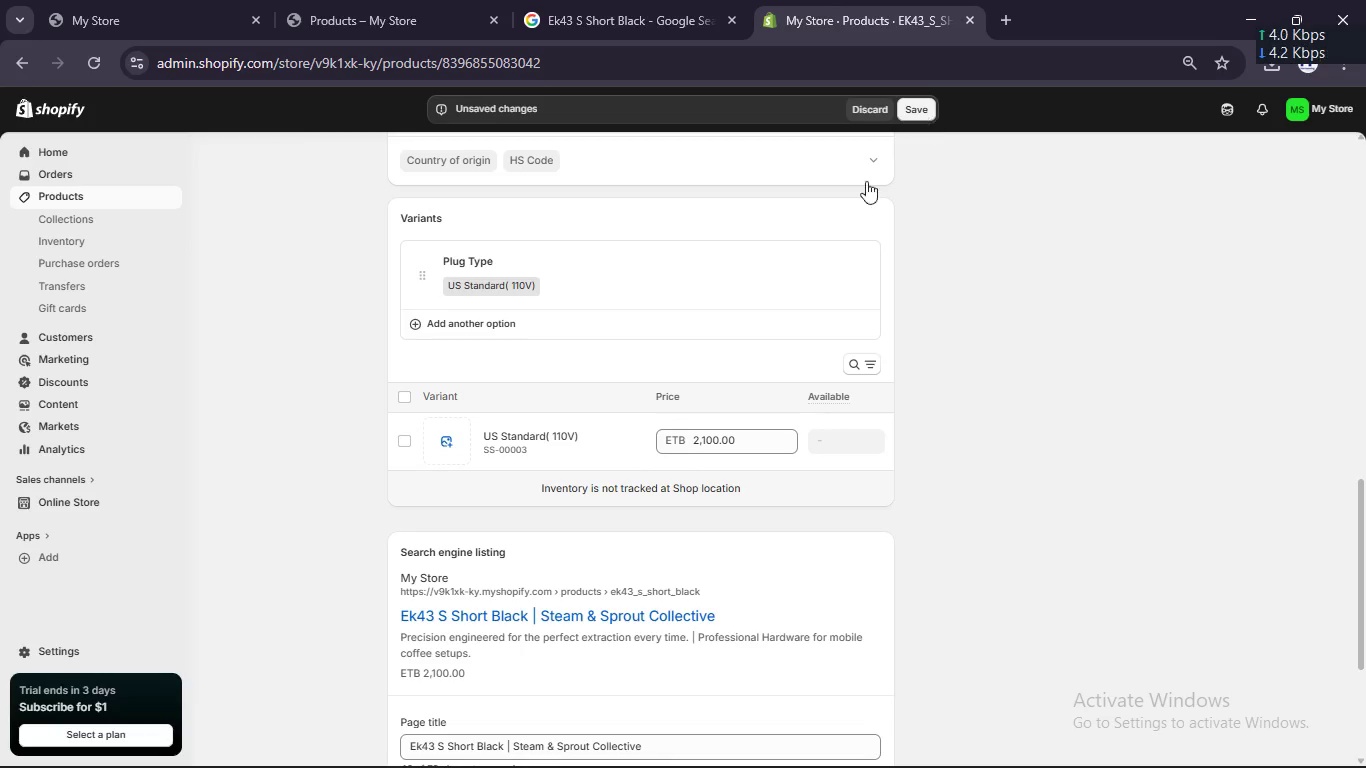 
scroll: coordinate [830, 249], scroll_direction: up, amount: 38.0
 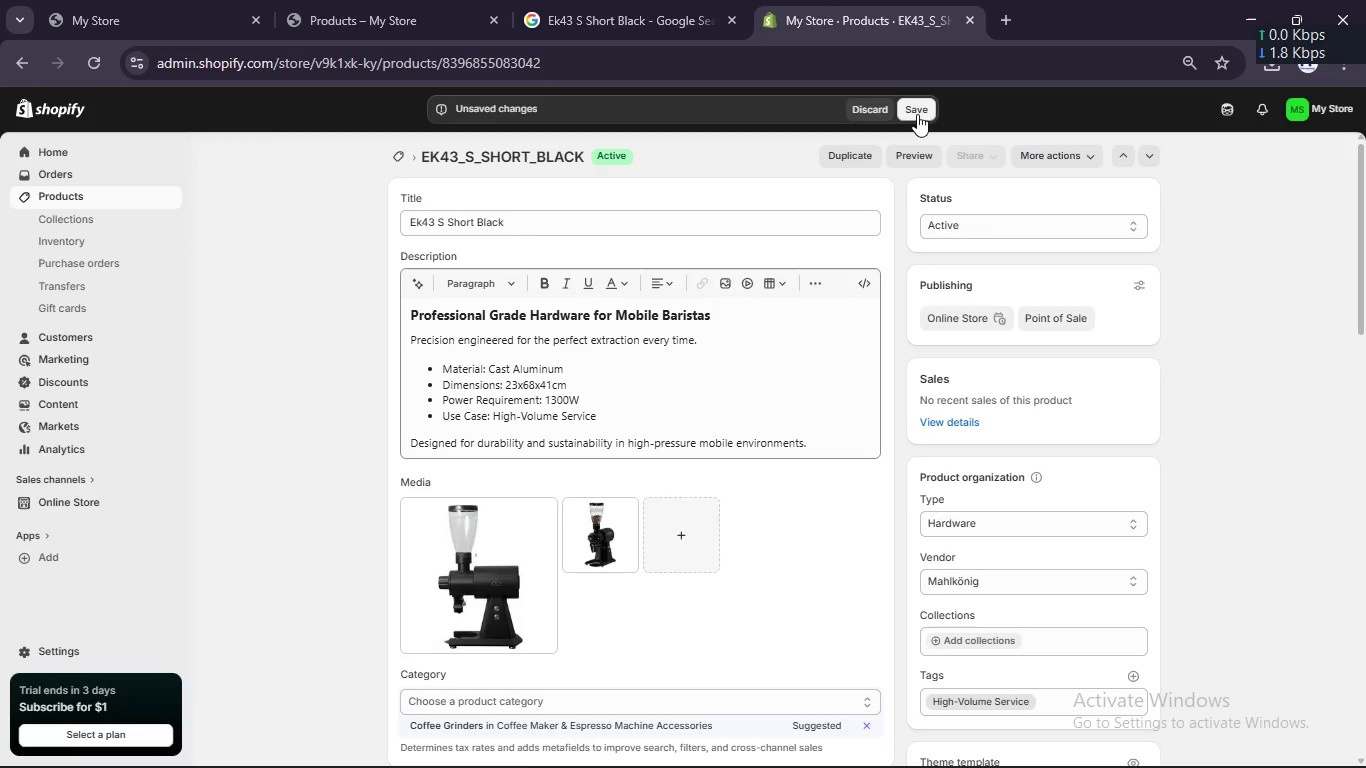 
left_click([917, 114])
 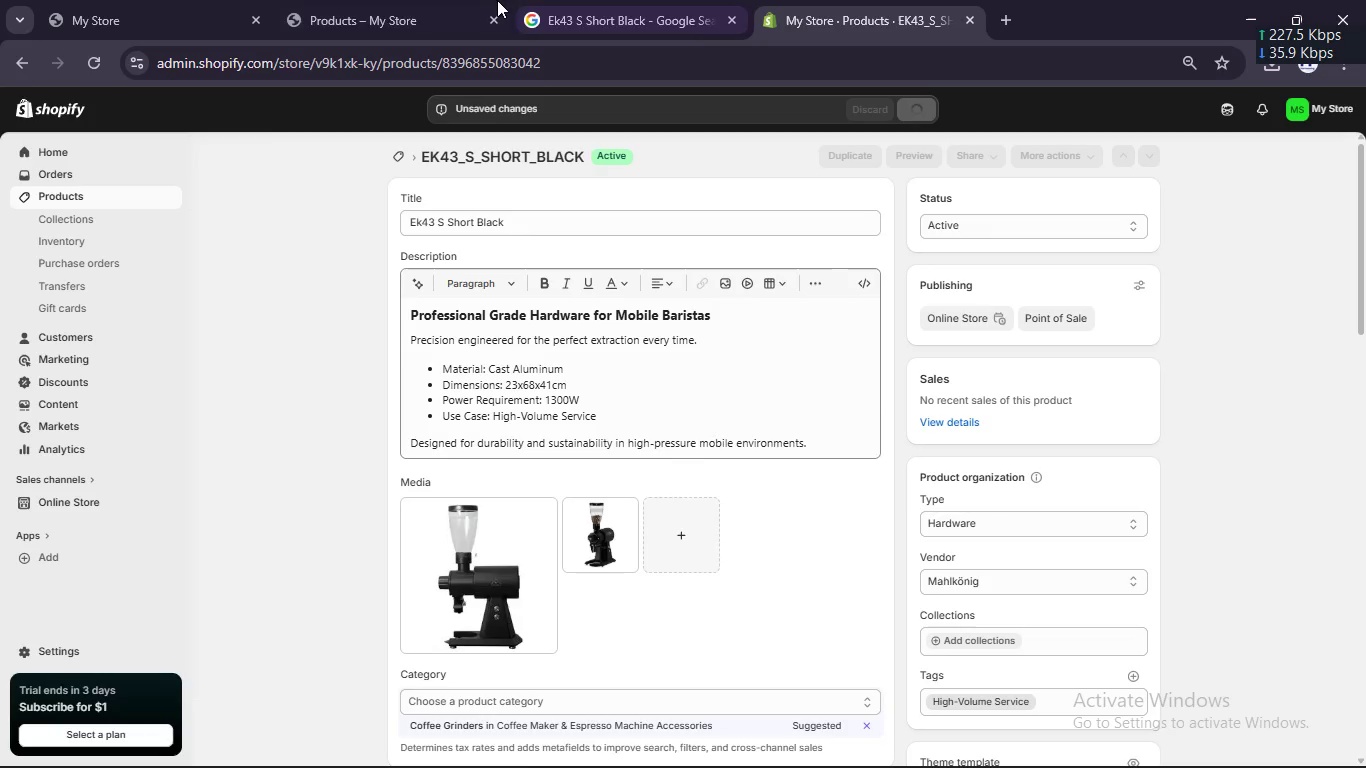 
left_click([419, 0])
 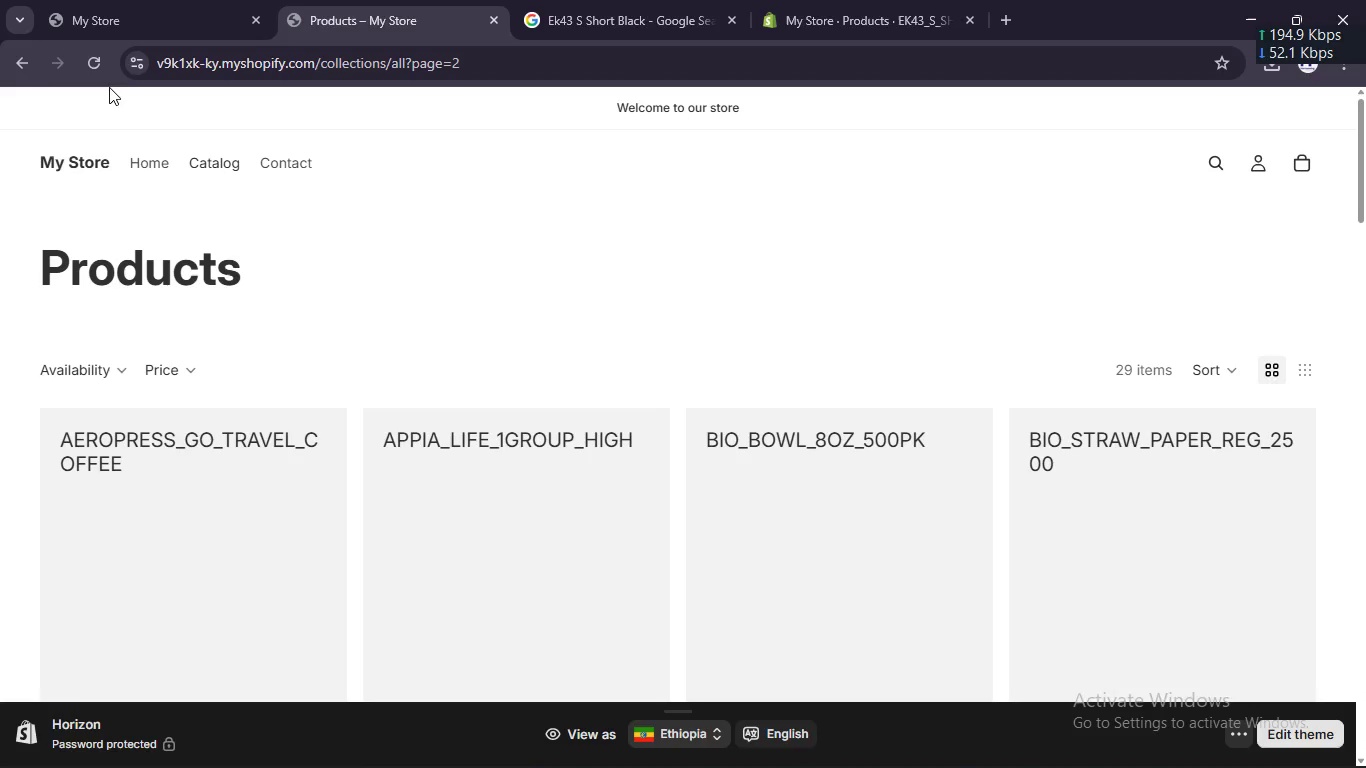 
left_click([104, 71])
 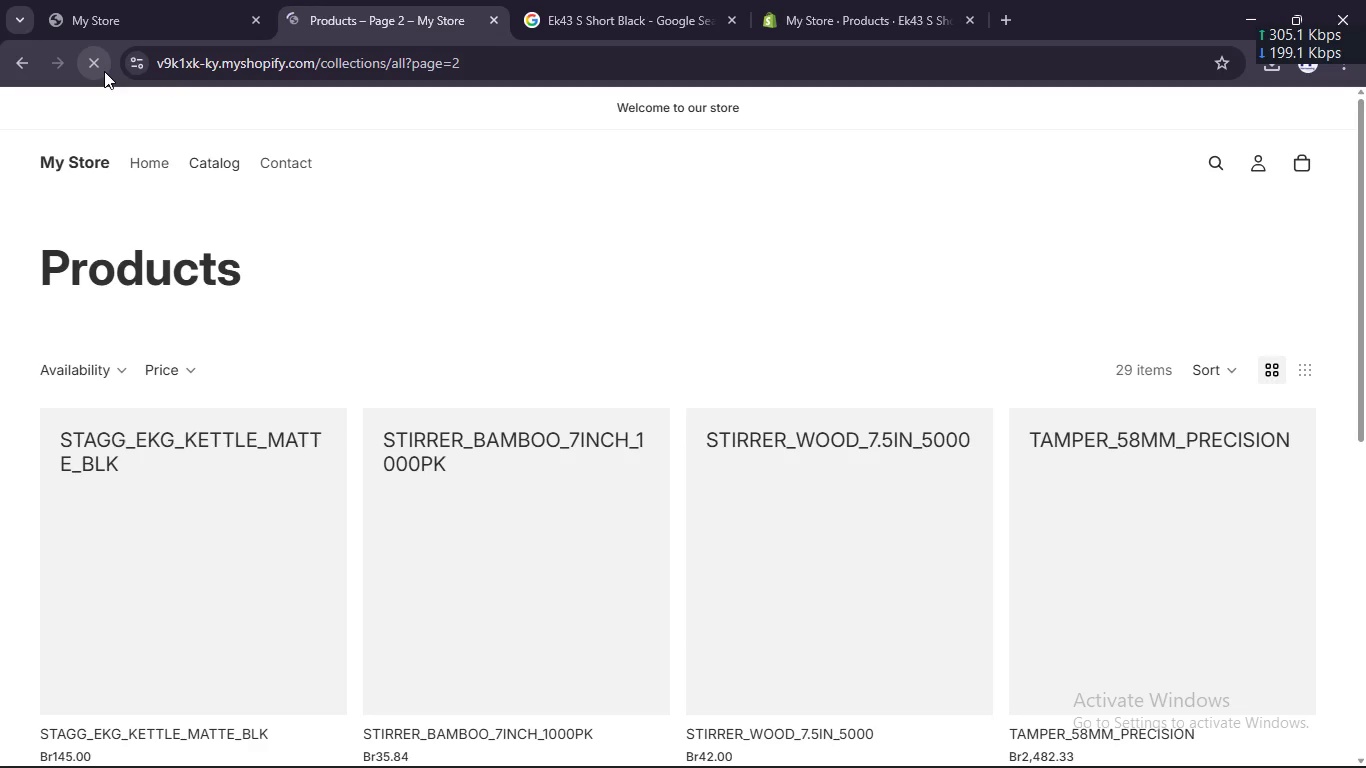 
scroll: coordinate [127, 290], scroll_direction: none, amount: 0.0
 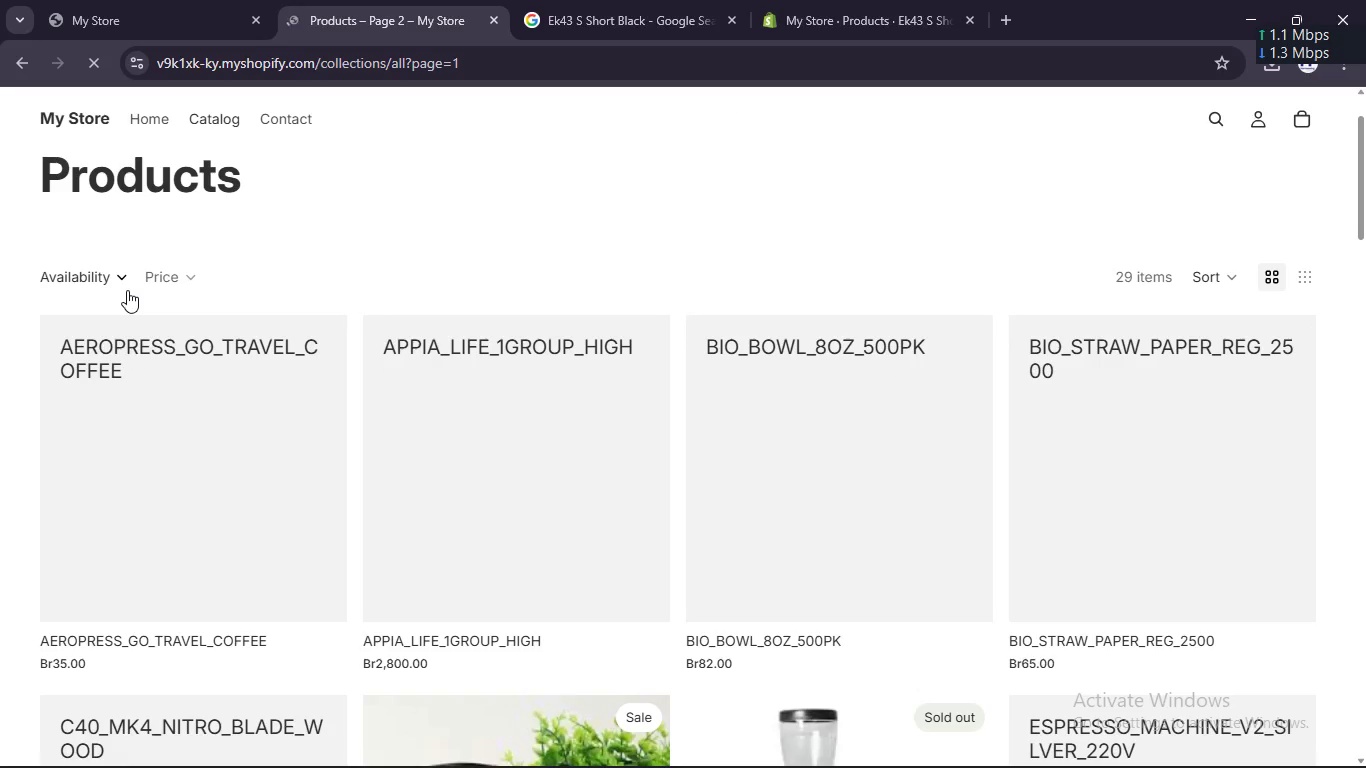 
scroll: coordinate [127, 290], scroll_direction: down, amount: 3.0
 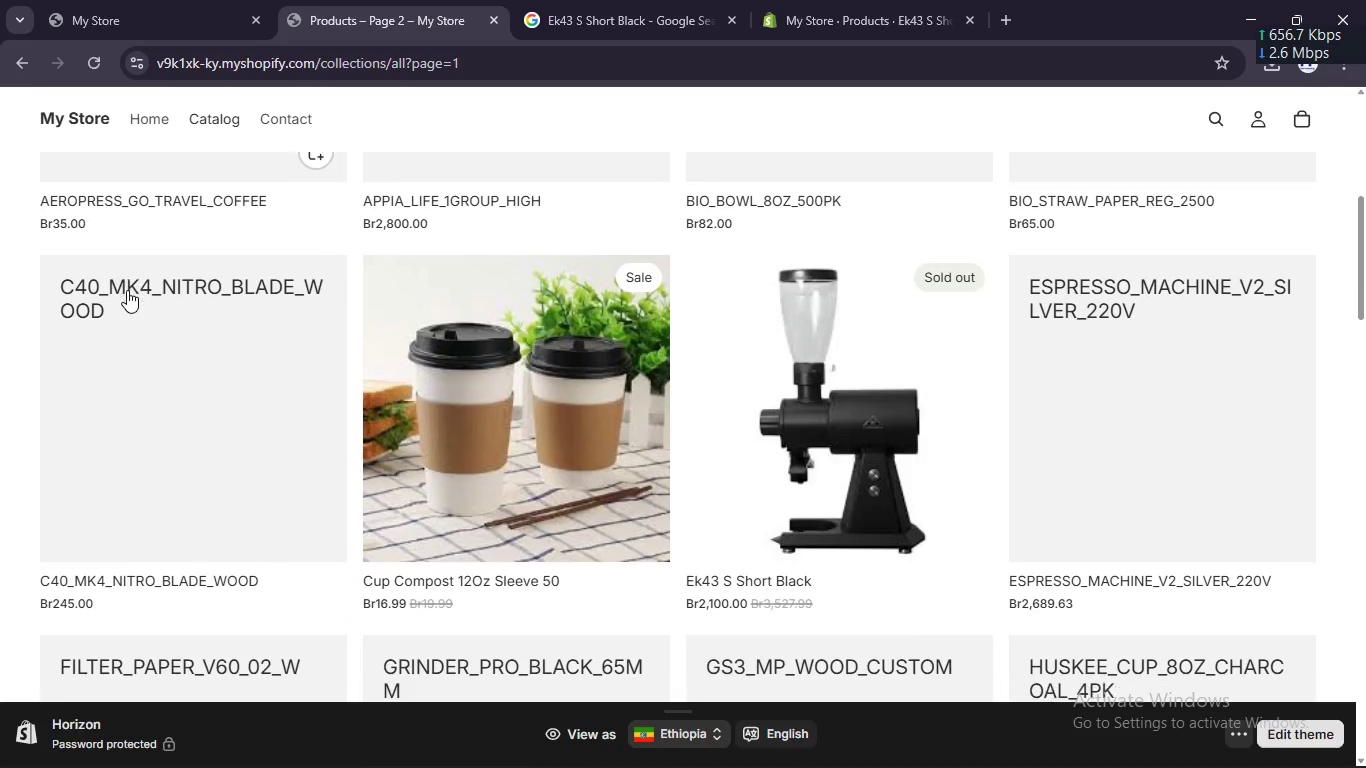 
scroll: coordinate [127, 290], scroll_direction: none, amount: 0.0
 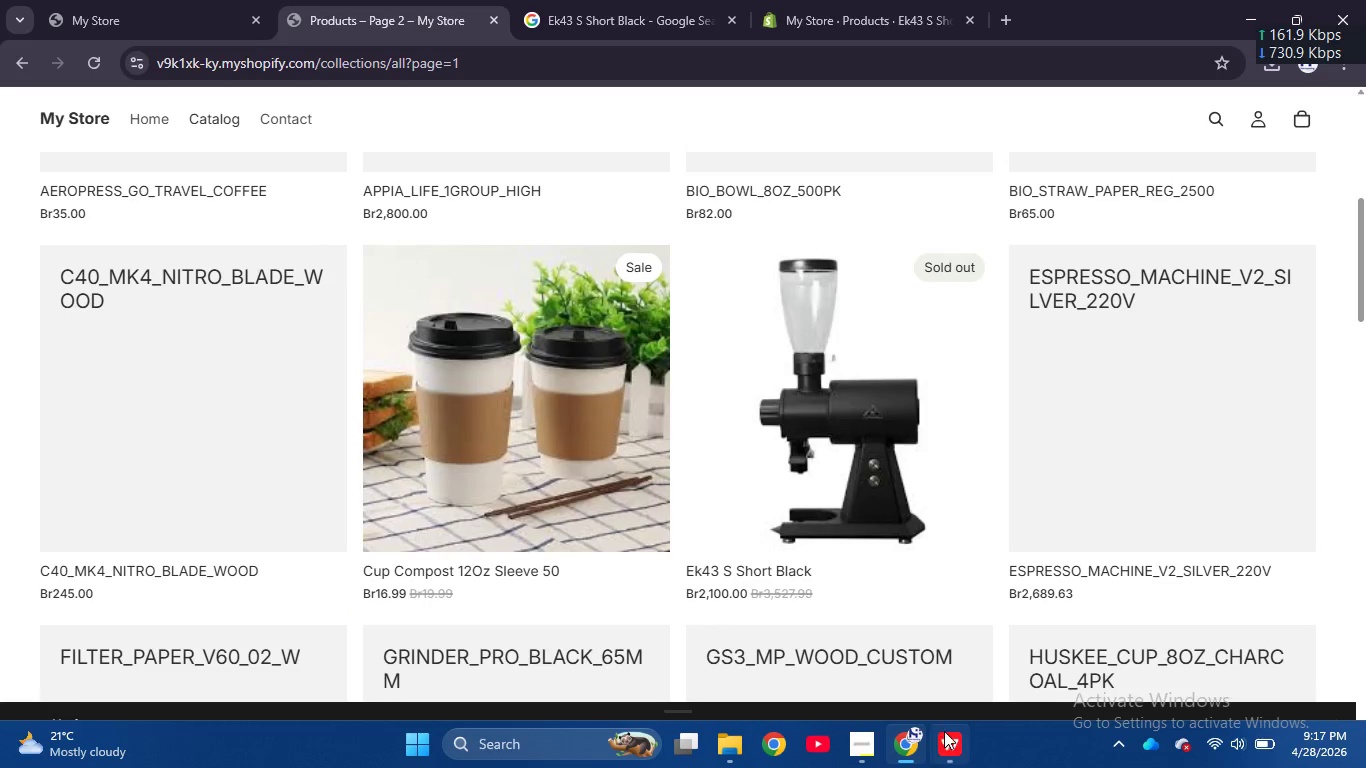 
left_click([865, 739])